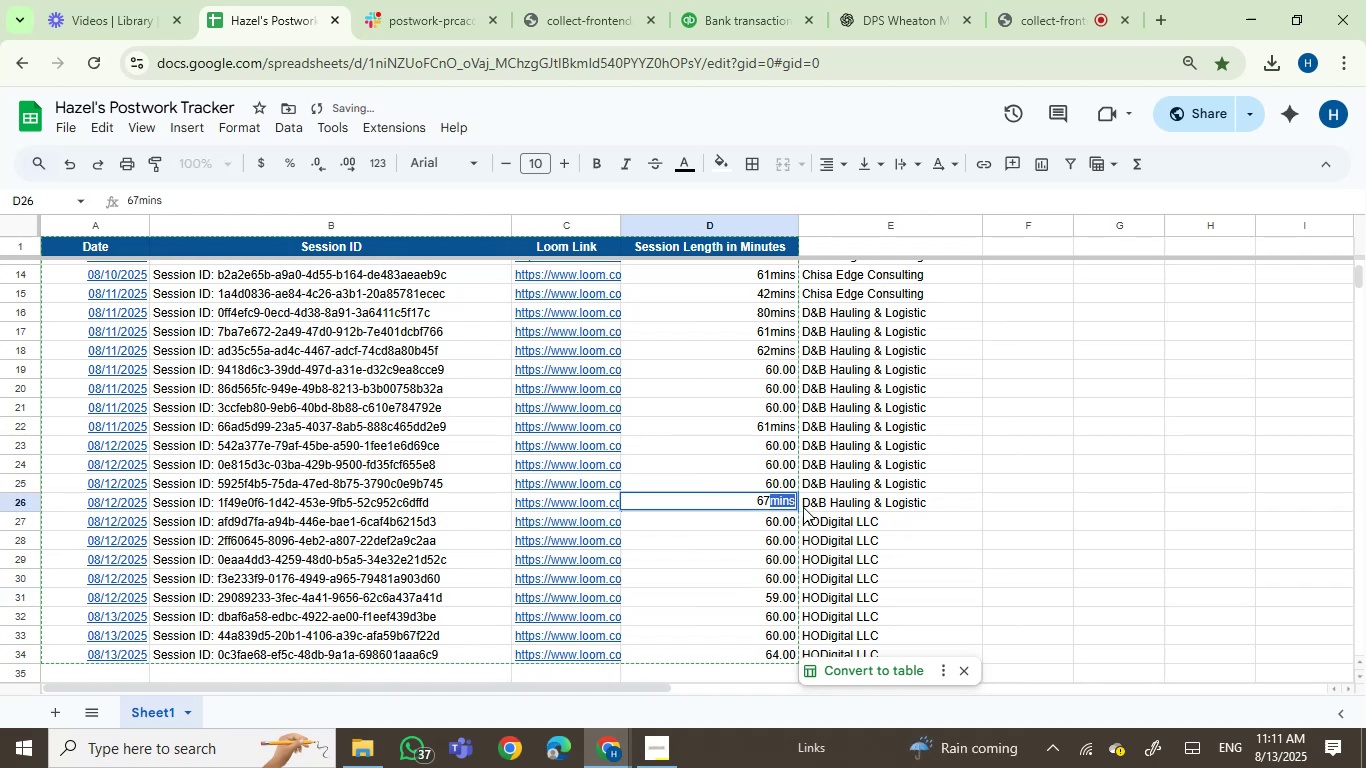 
key(Backspace)
 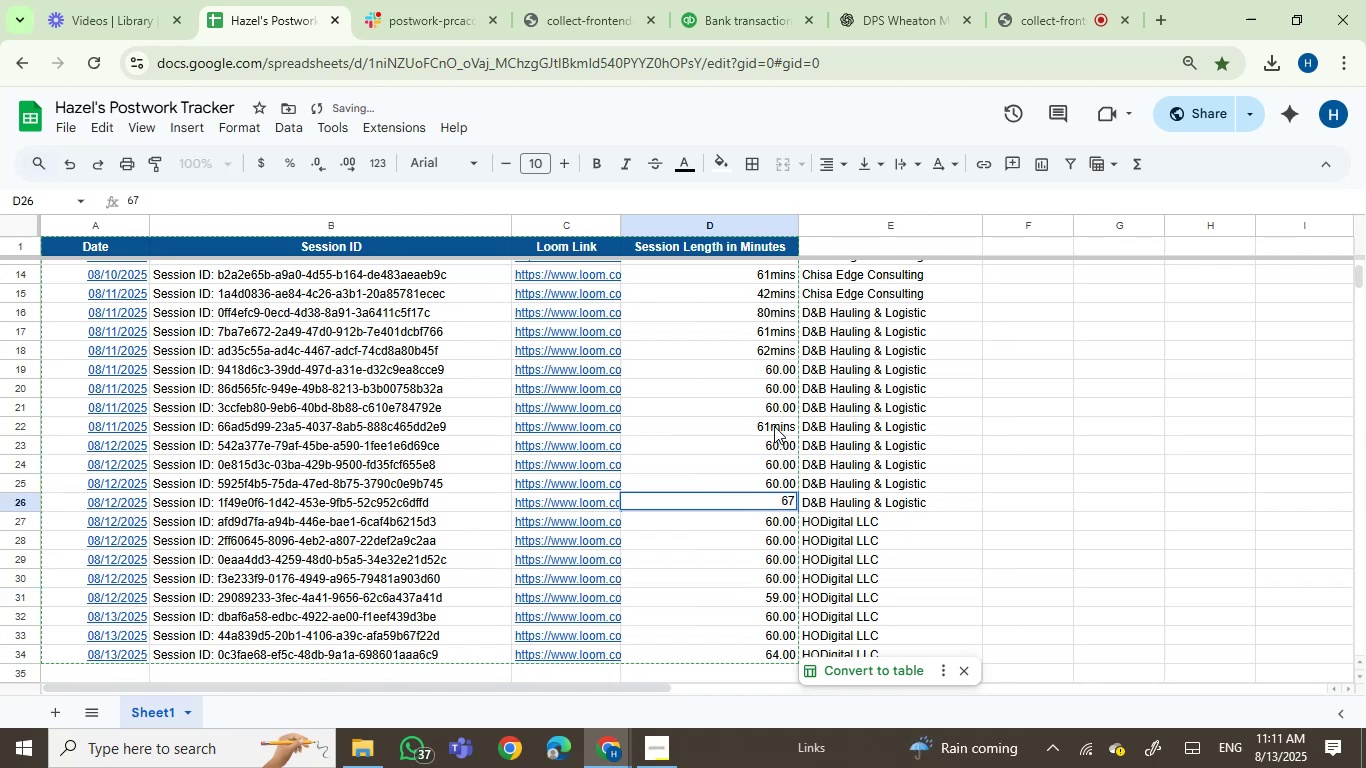 
double_click([774, 426])
 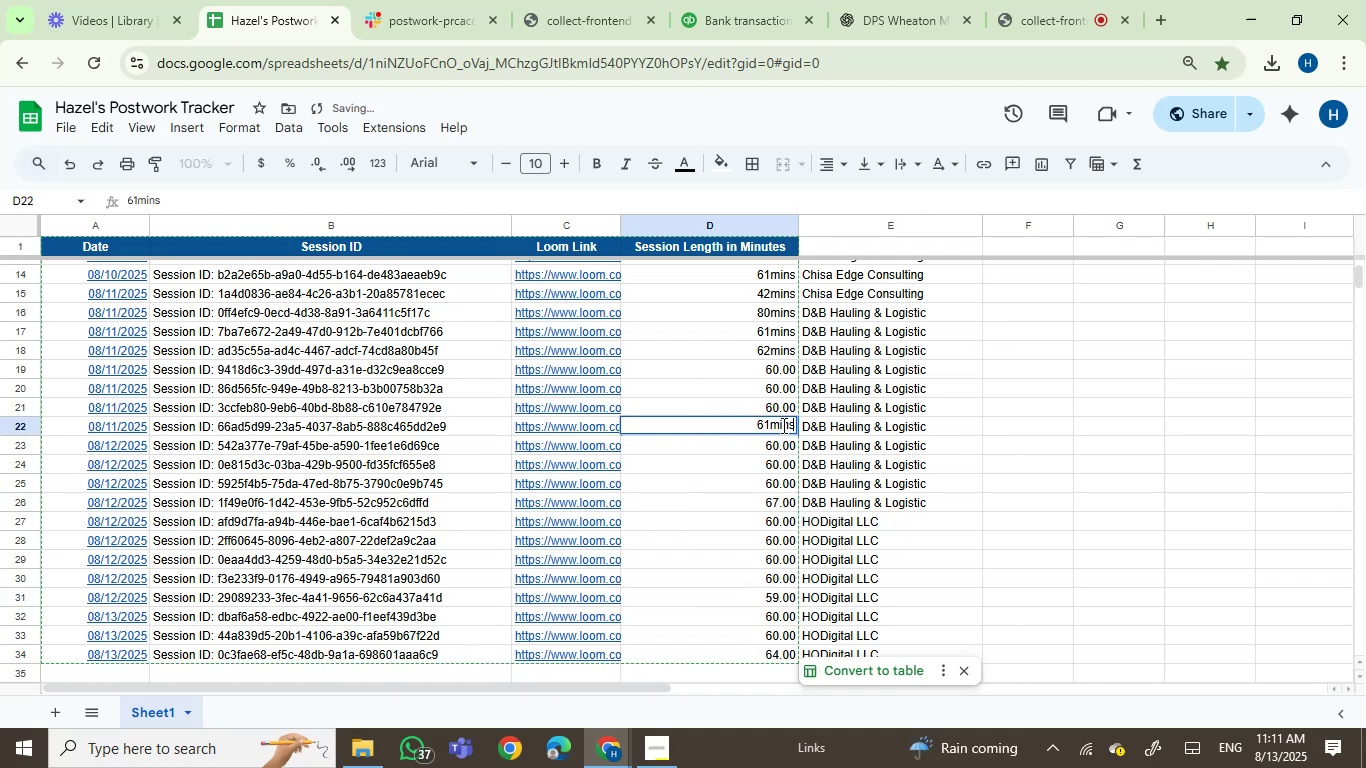 
triple_click([782, 425])
 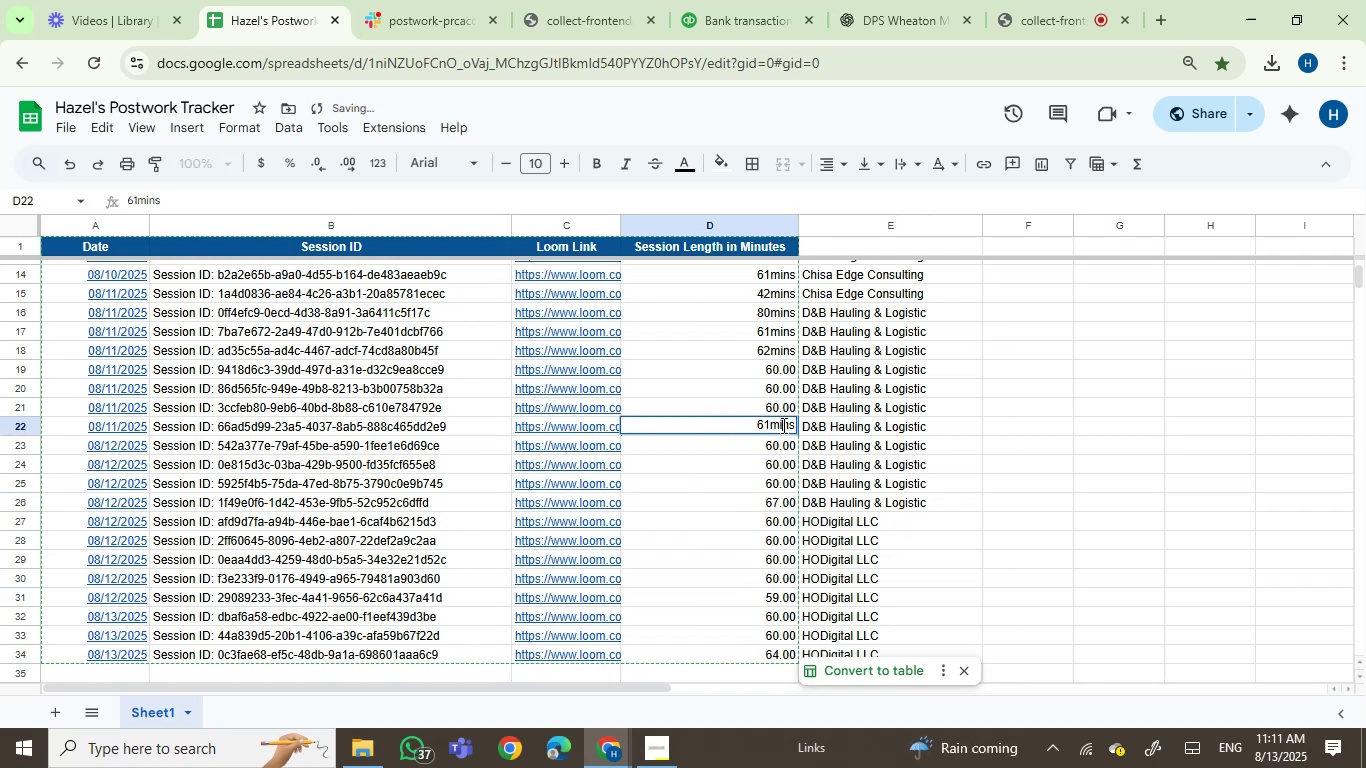 
triple_click([782, 425])
 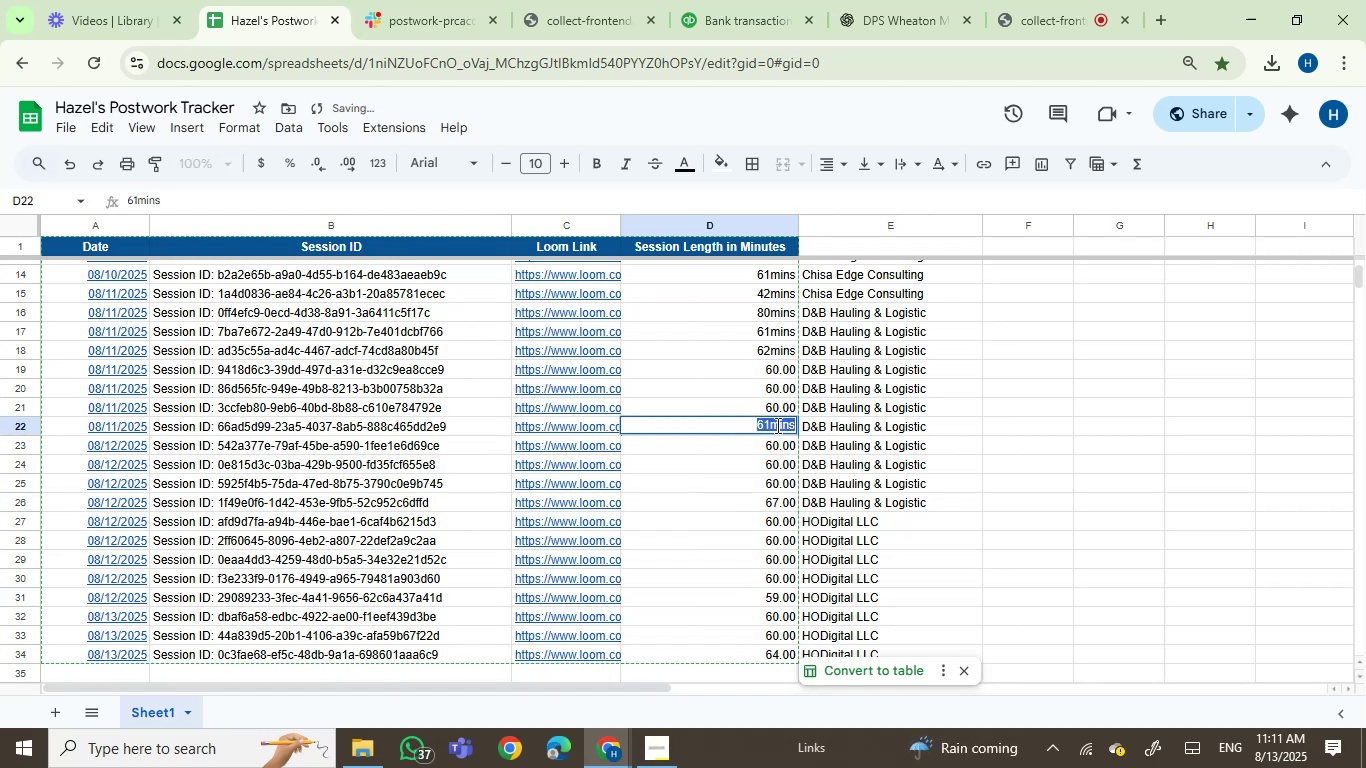 
left_click([773, 425])
 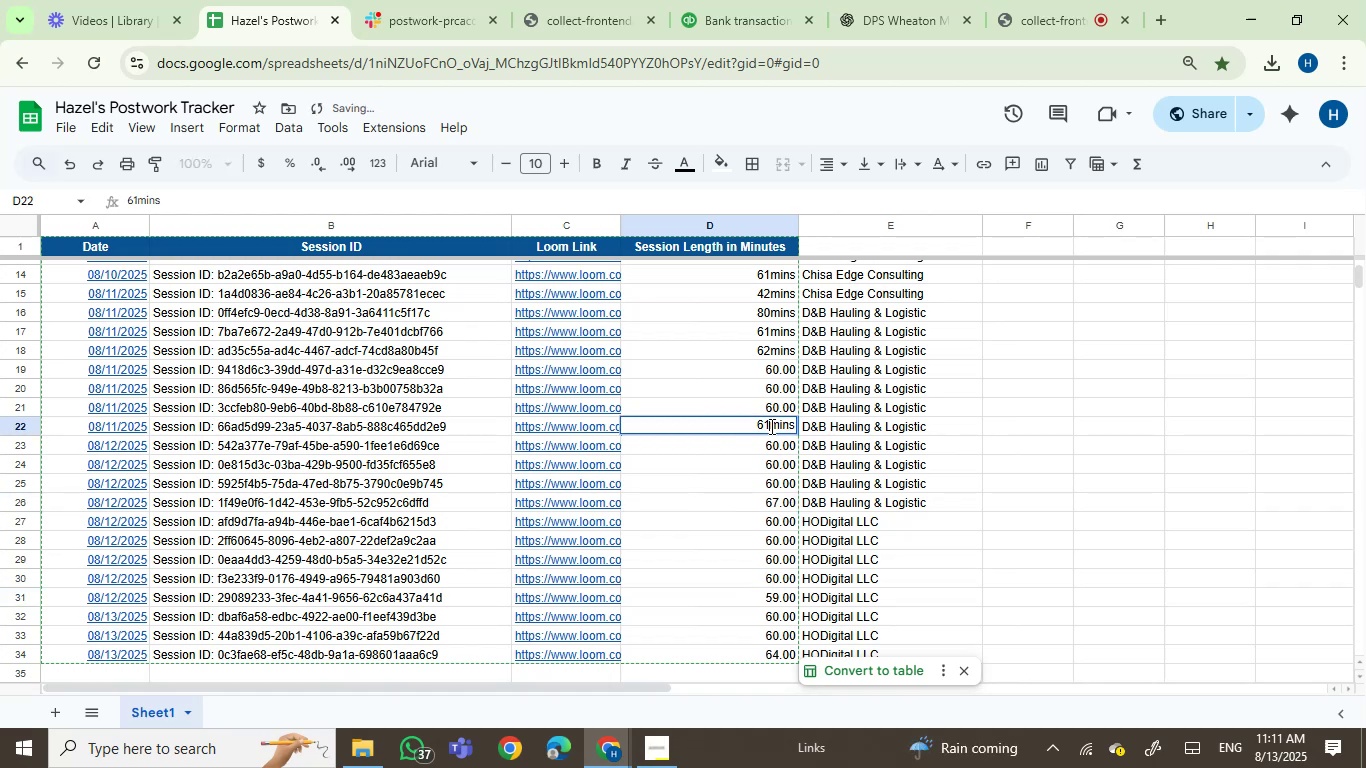 
left_click_drag(start_coordinate=[770, 426], to_coordinate=[796, 427])
 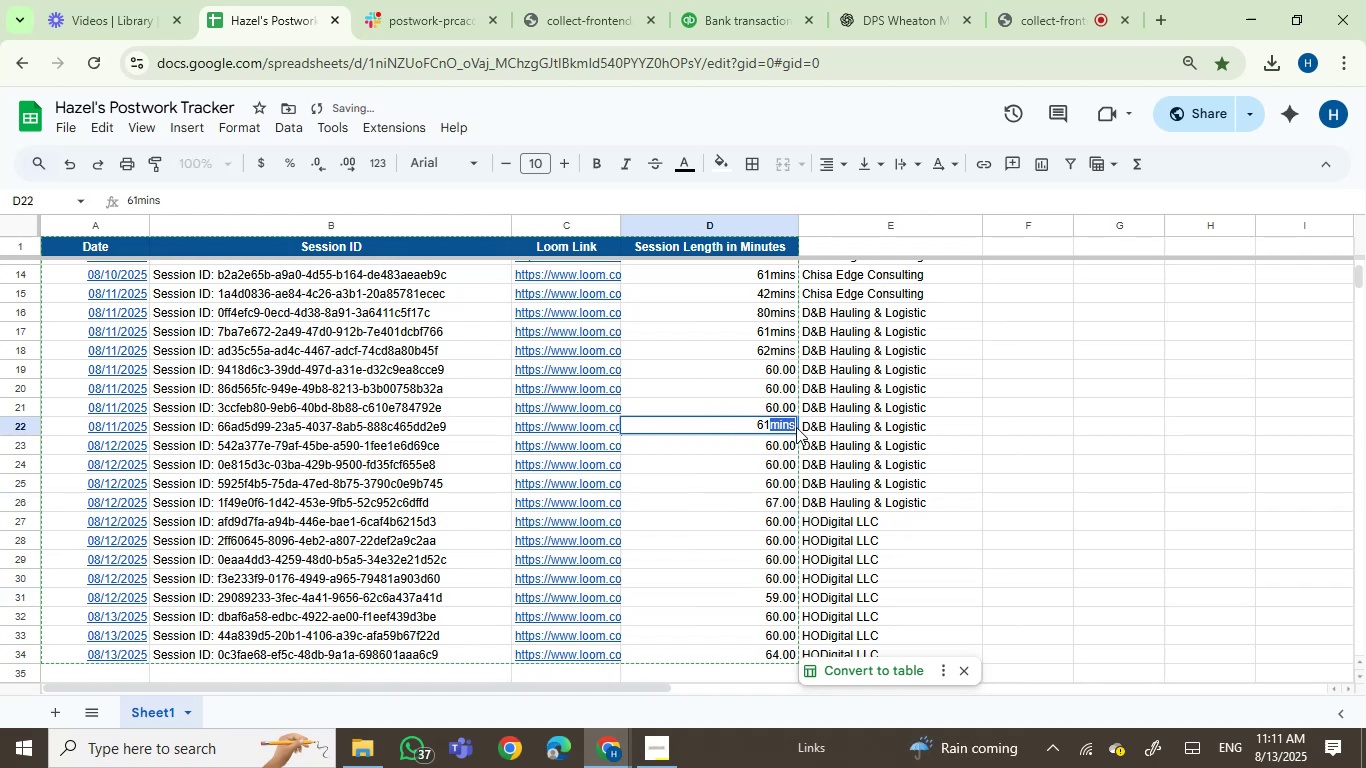 
key(Backspace)
 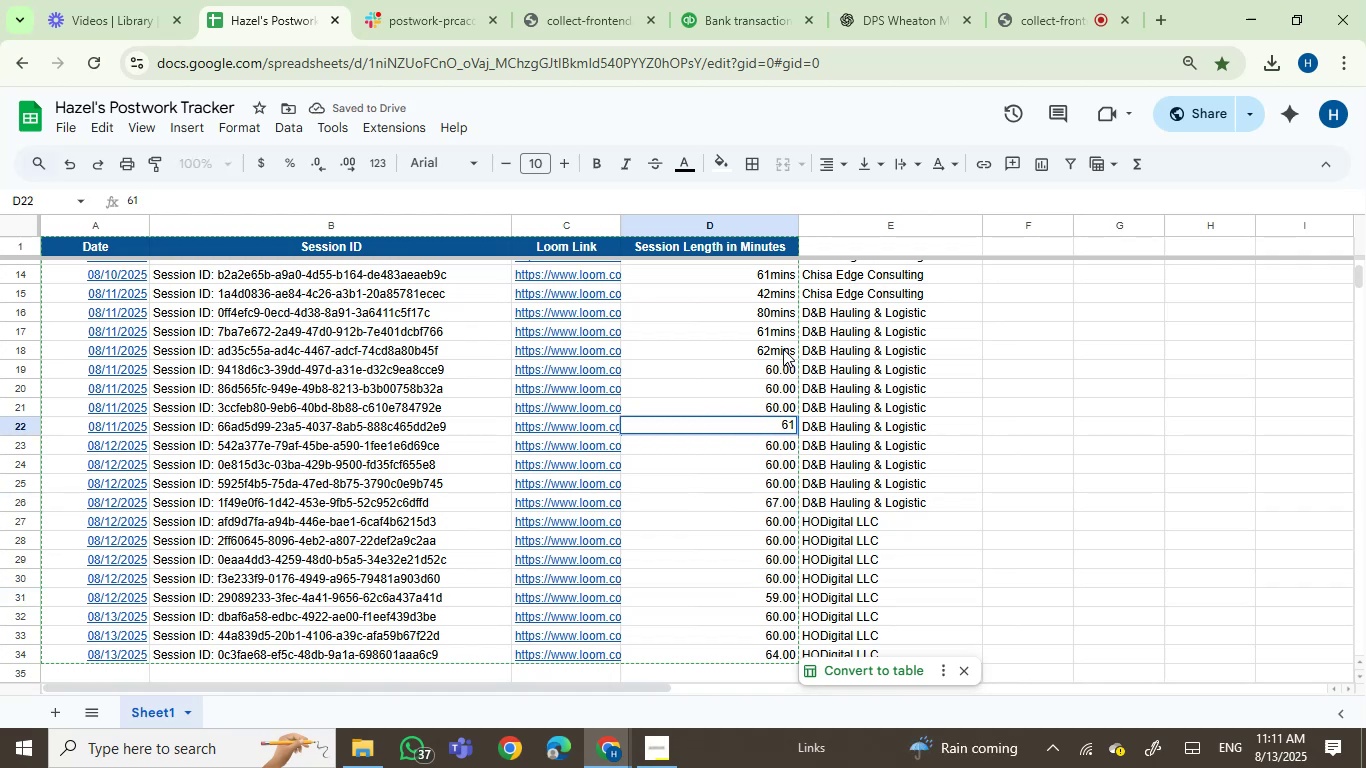 
double_click([783, 349])
 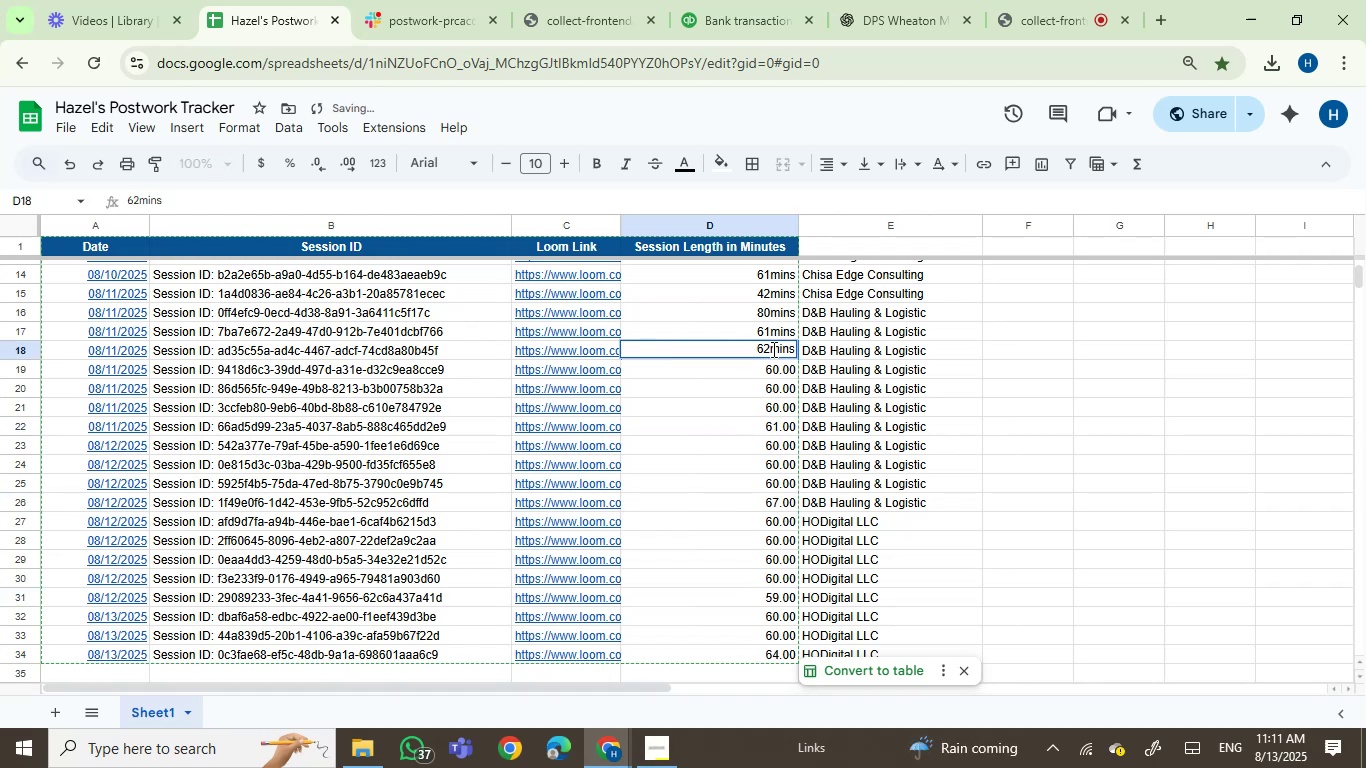 
left_click_drag(start_coordinate=[771, 349], to_coordinate=[815, 352])
 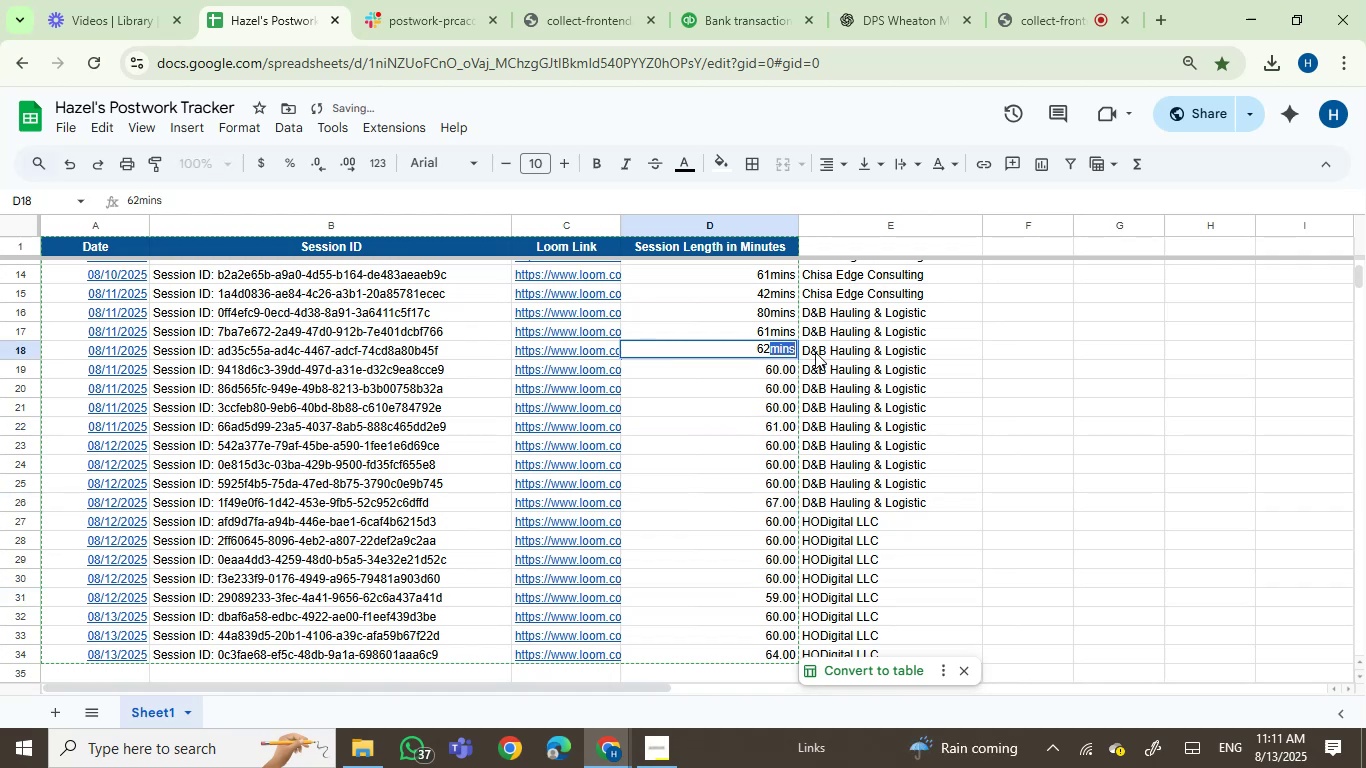 
key(Backspace)
 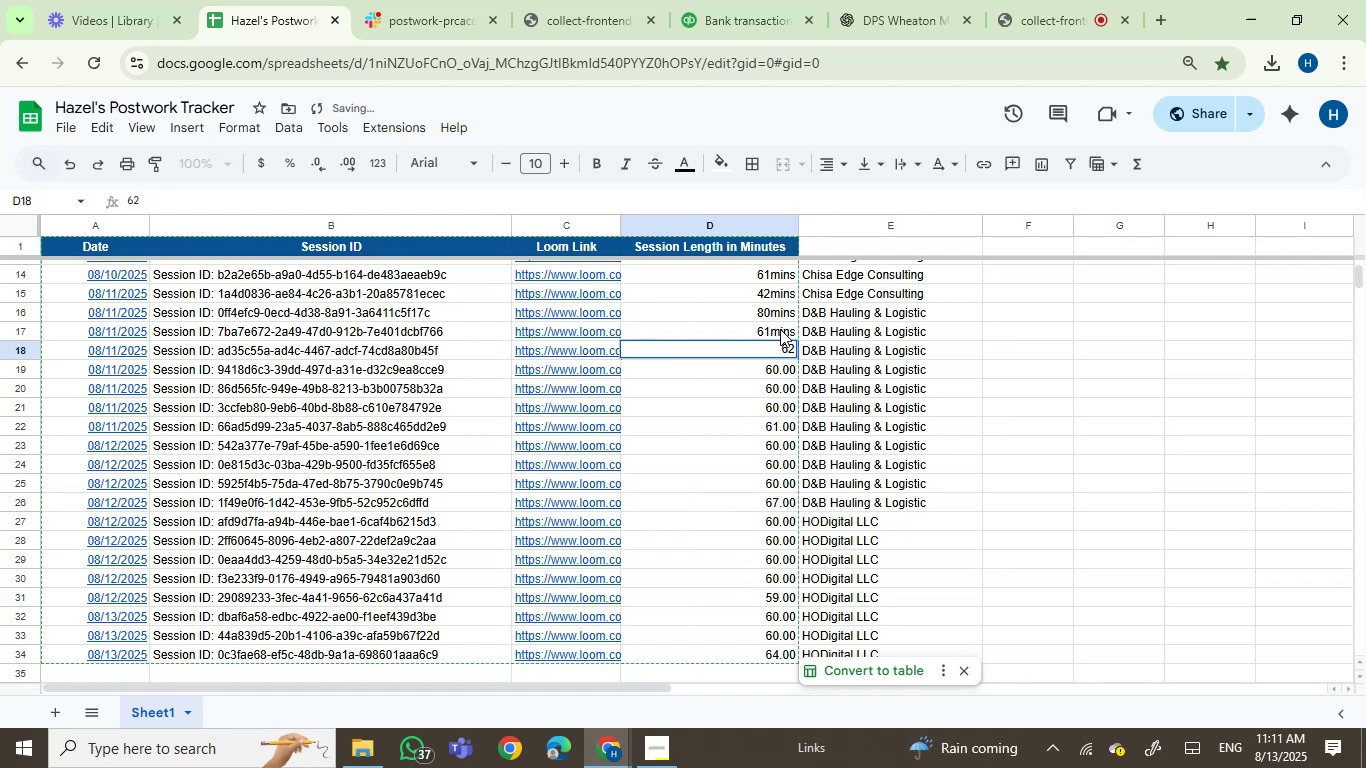 
double_click([780, 329])
 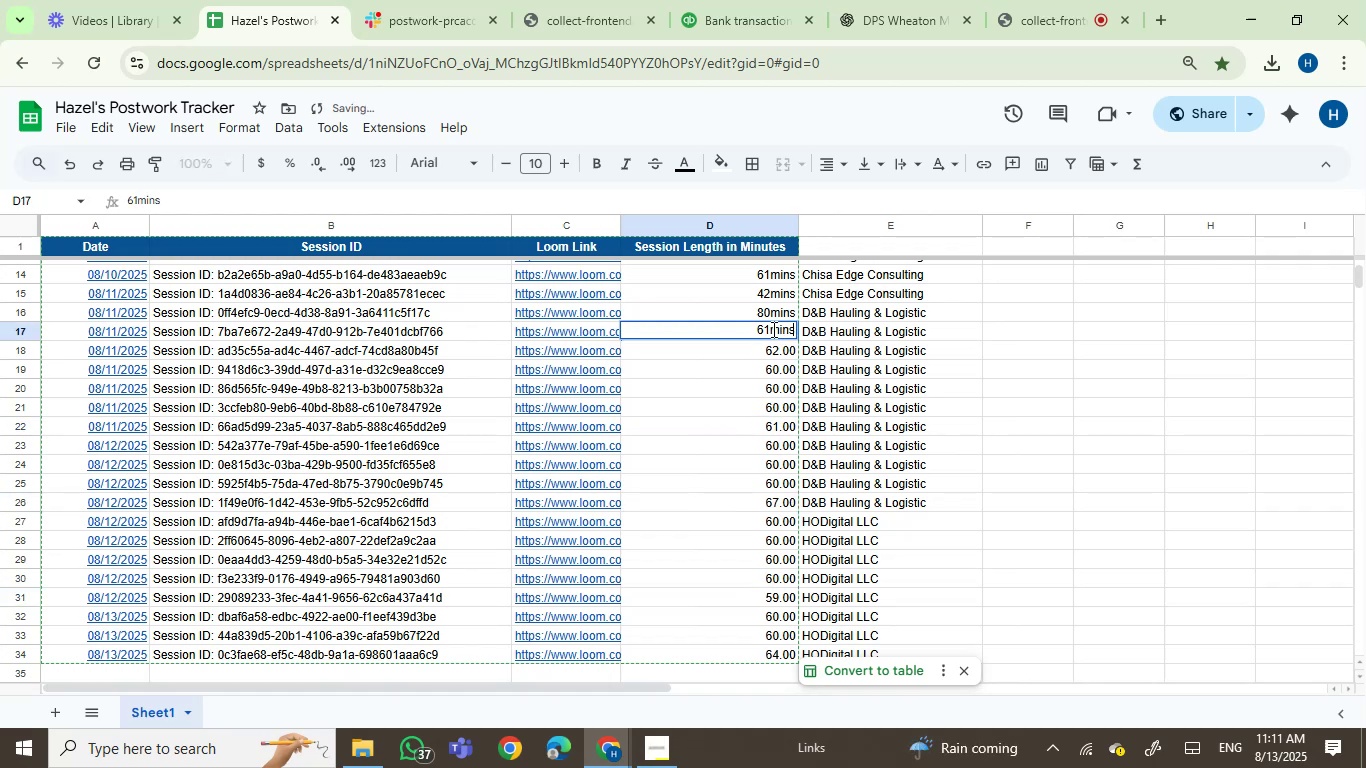 
left_click_drag(start_coordinate=[772, 329], to_coordinate=[795, 329])
 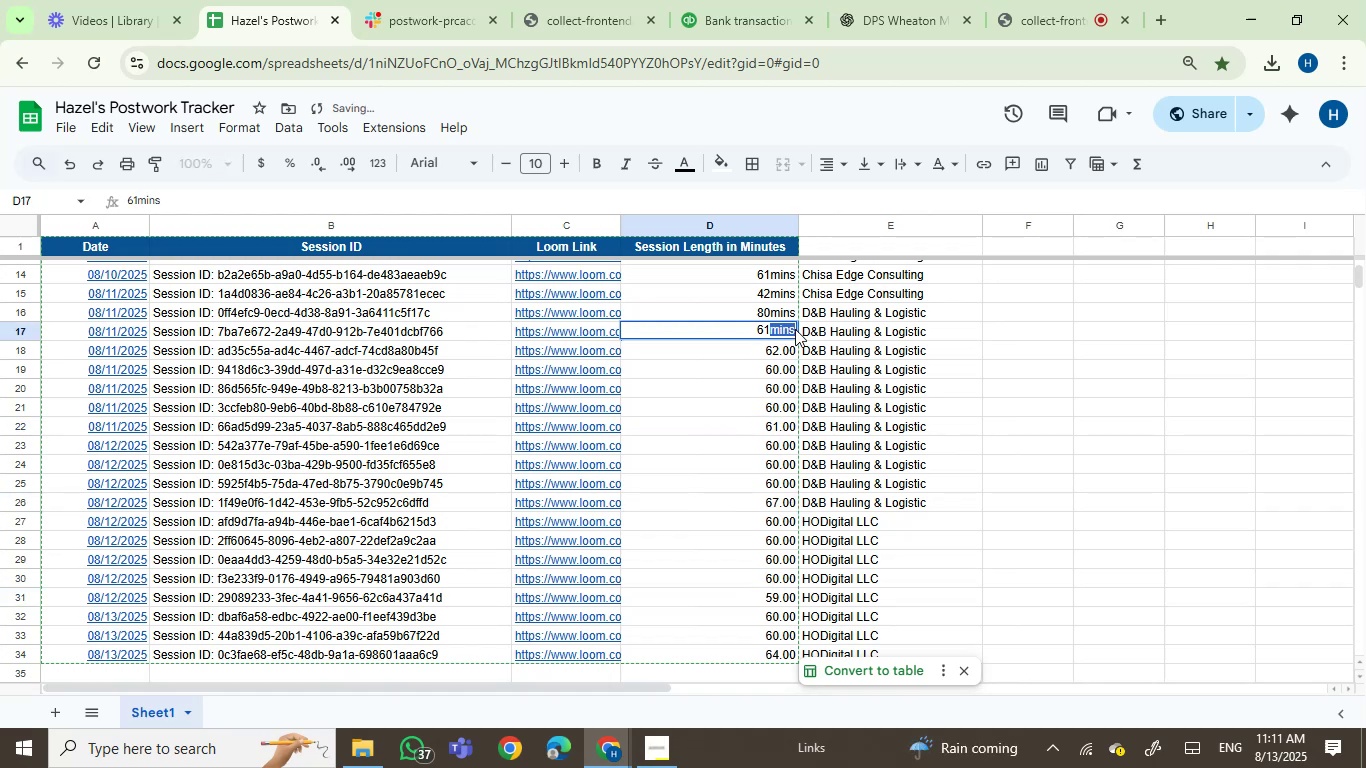 
key(Backspace)
 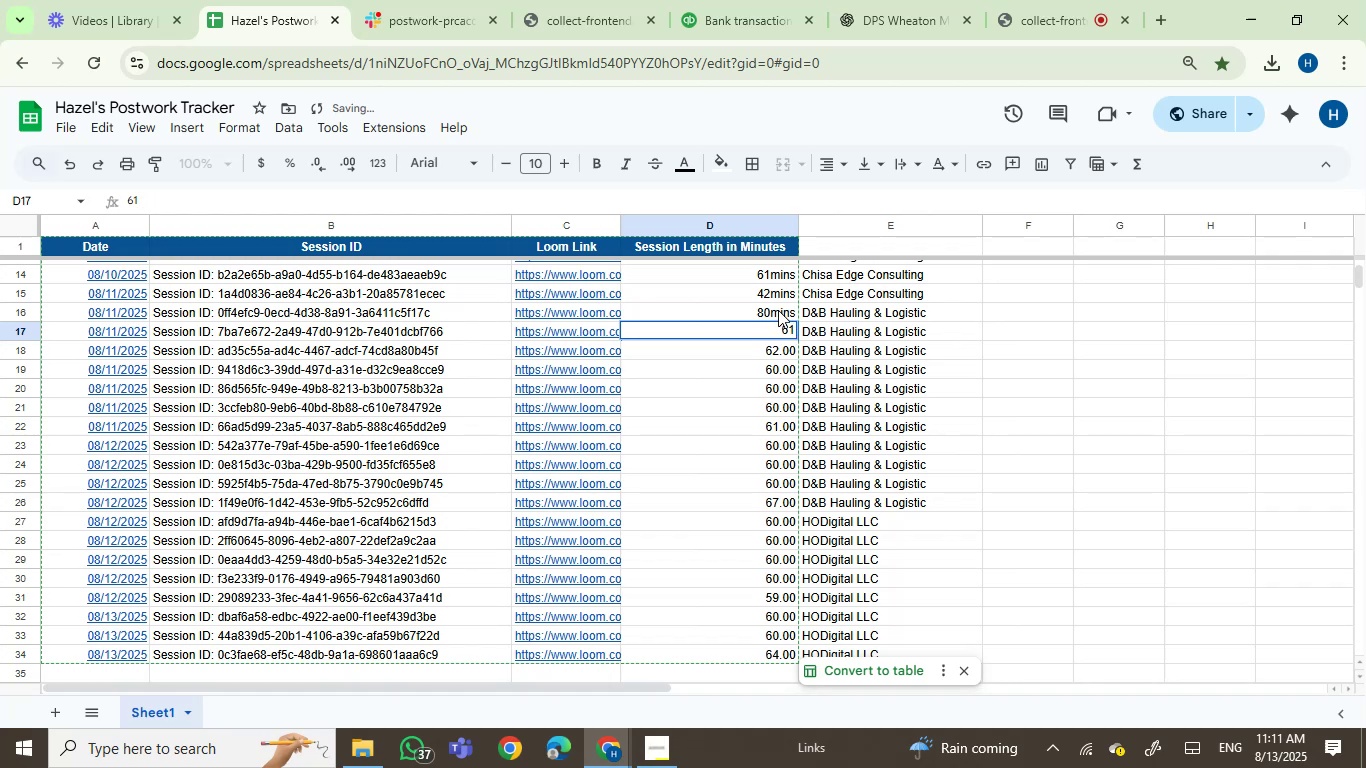 
double_click([778, 310])
 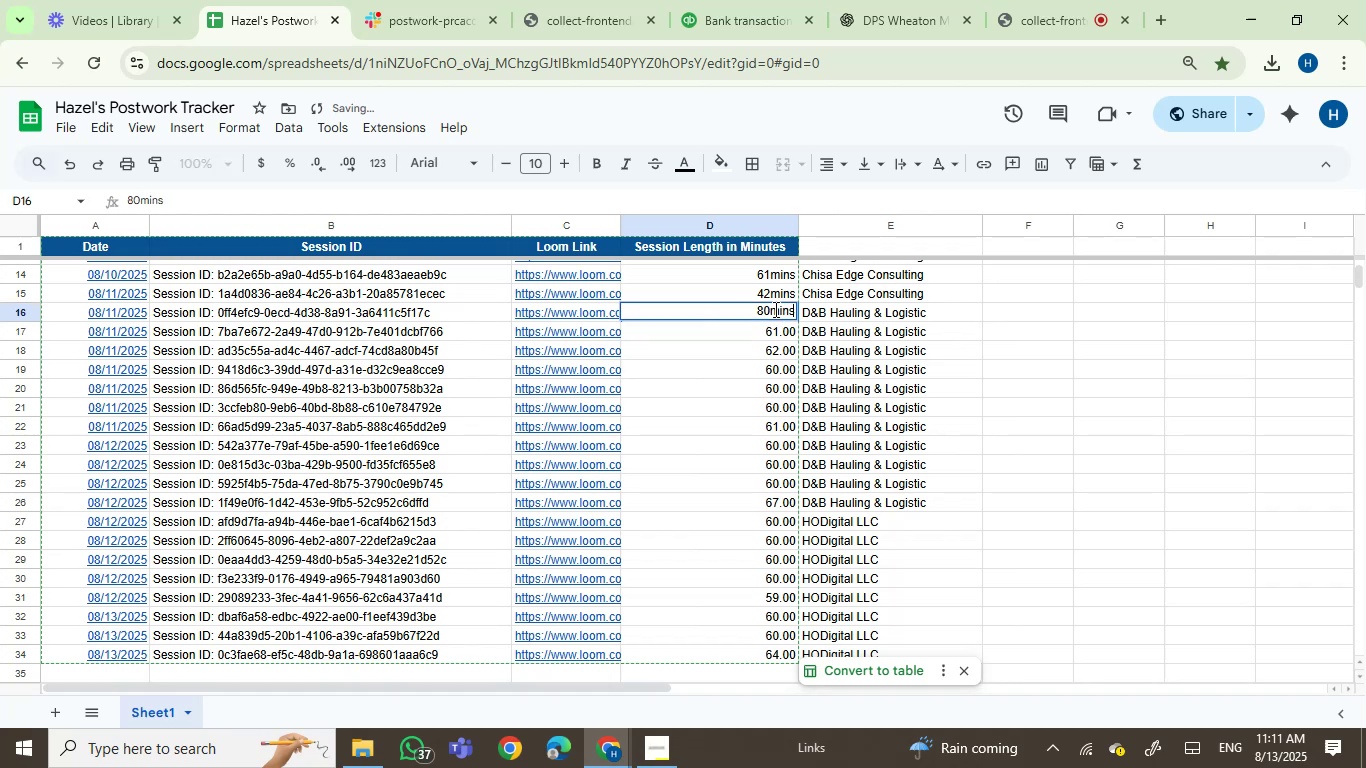 
left_click_drag(start_coordinate=[773, 309], to_coordinate=[803, 309])
 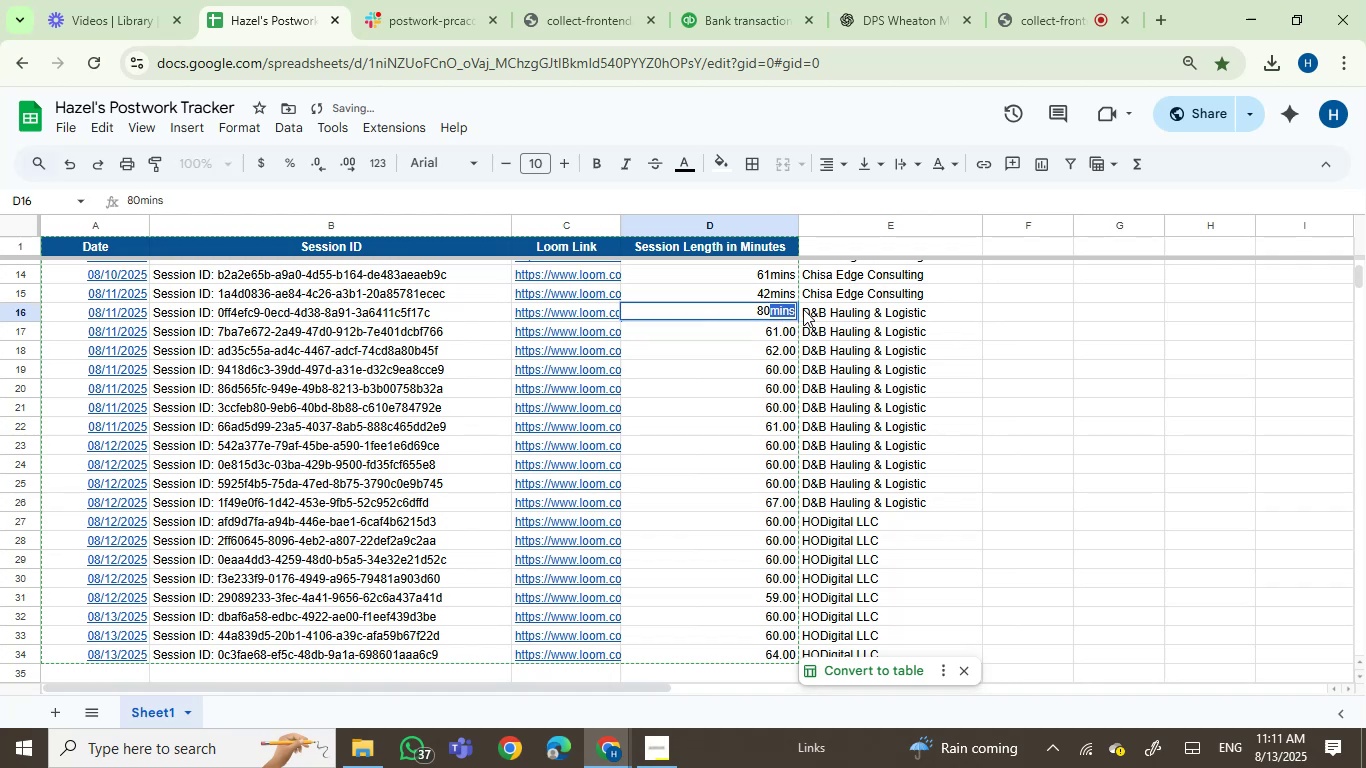 
key(Backspace)
 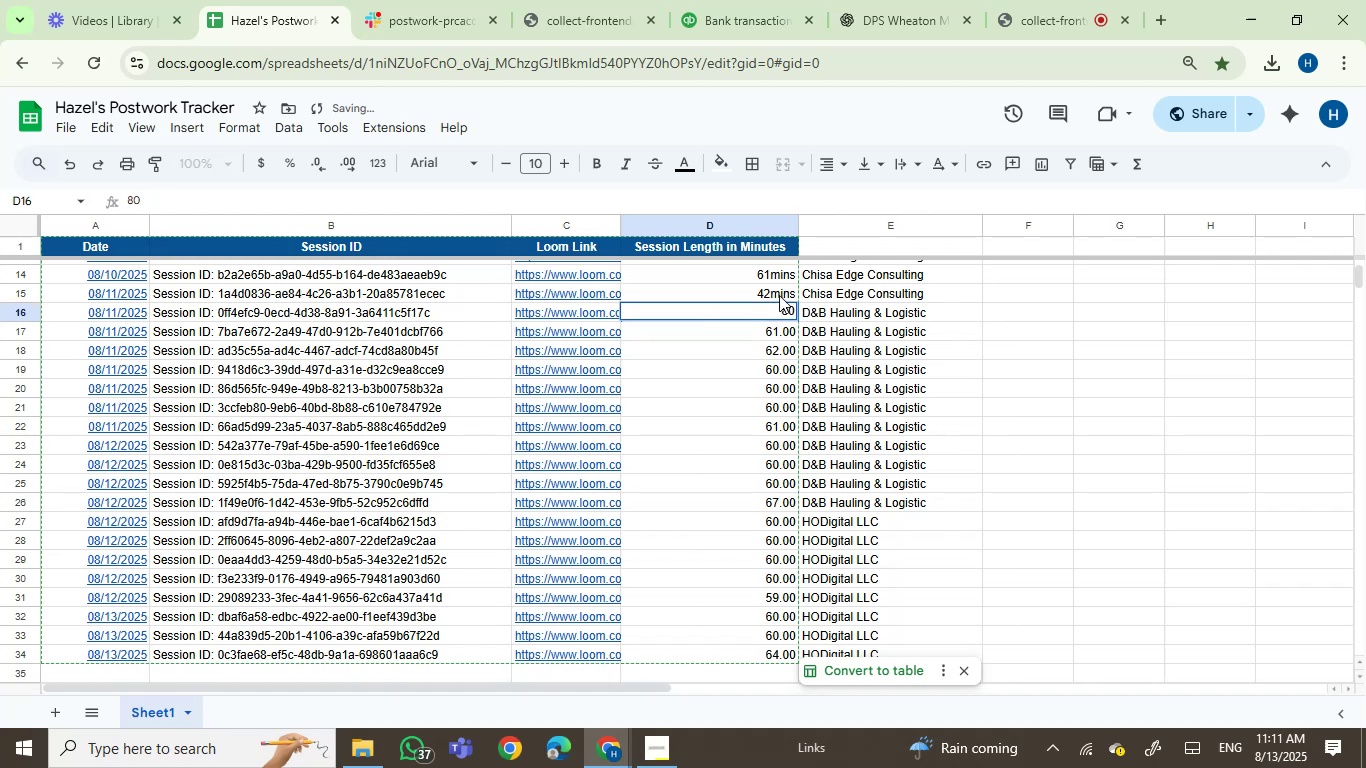 
double_click([779, 295])
 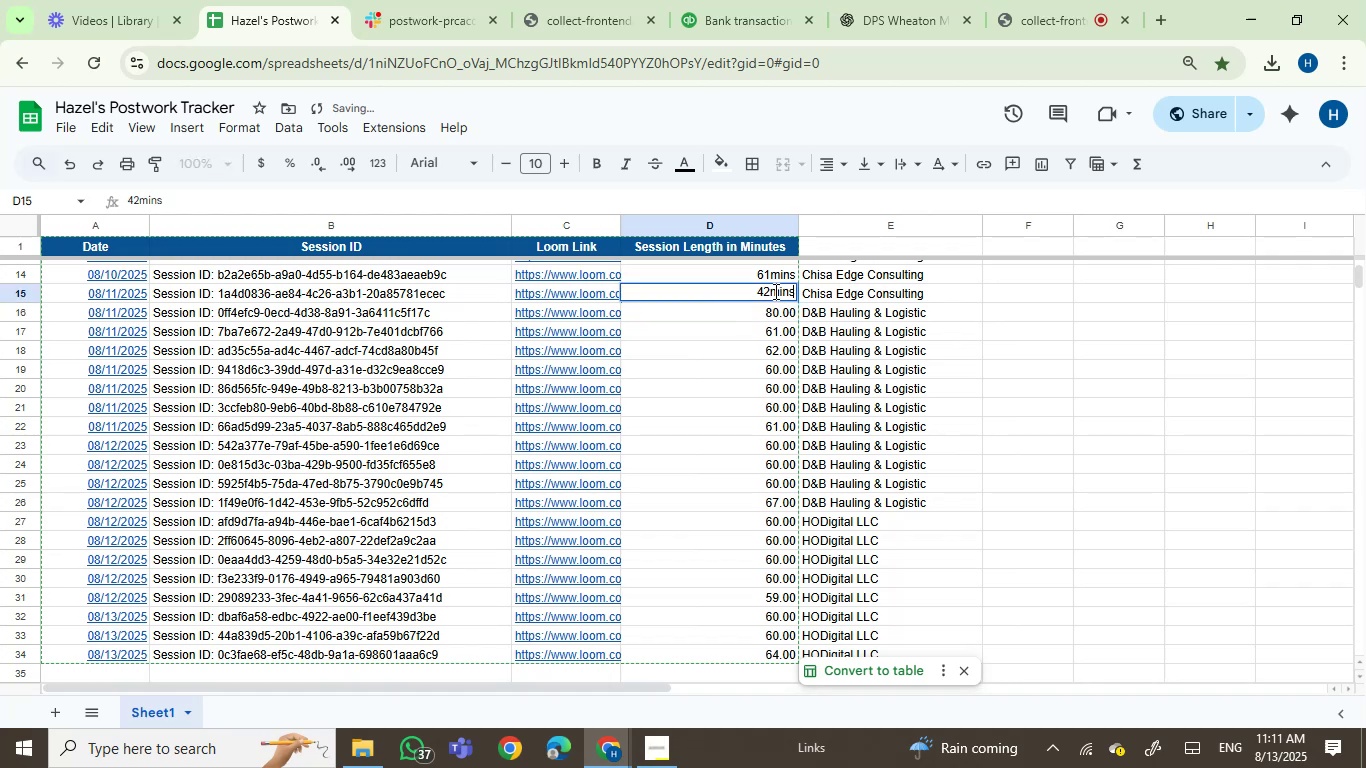 
left_click_drag(start_coordinate=[773, 291], to_coordinate=[802, 293])
 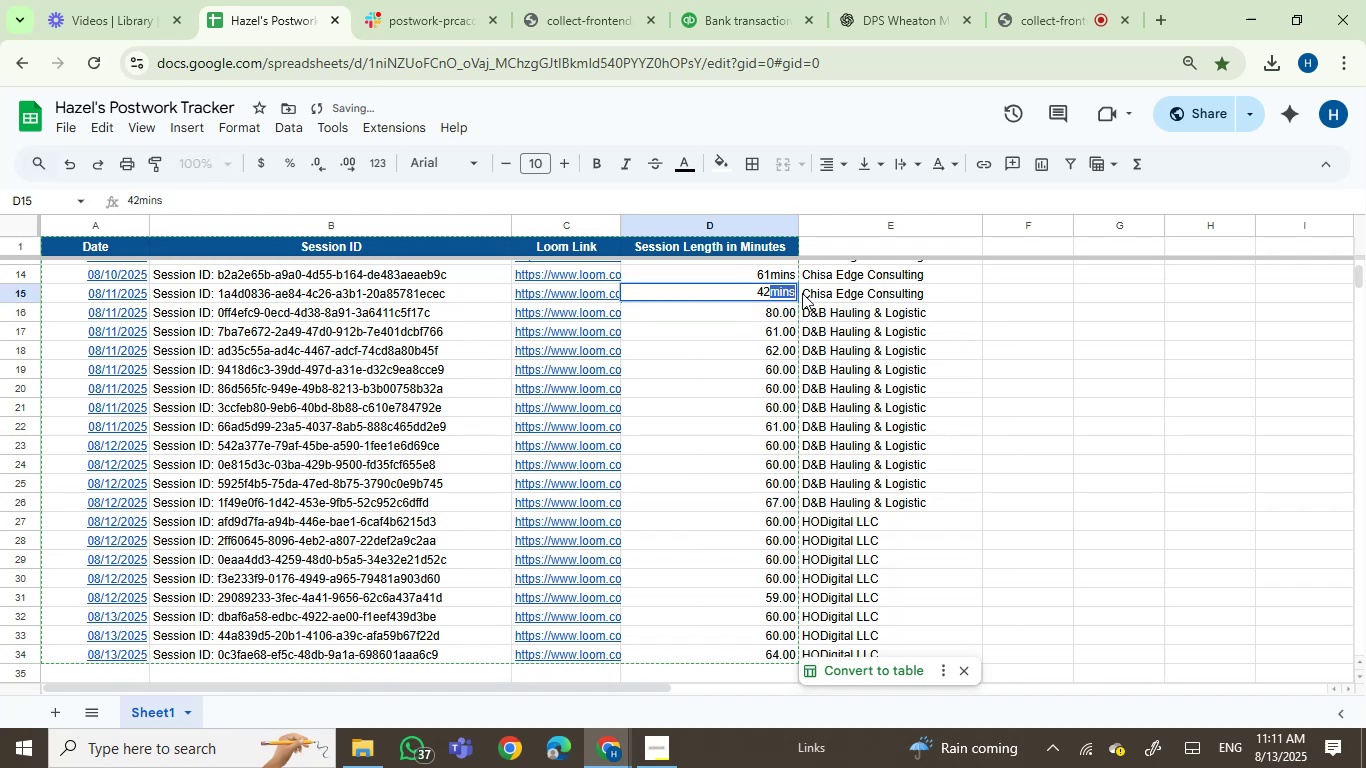 
key(Backspace)
 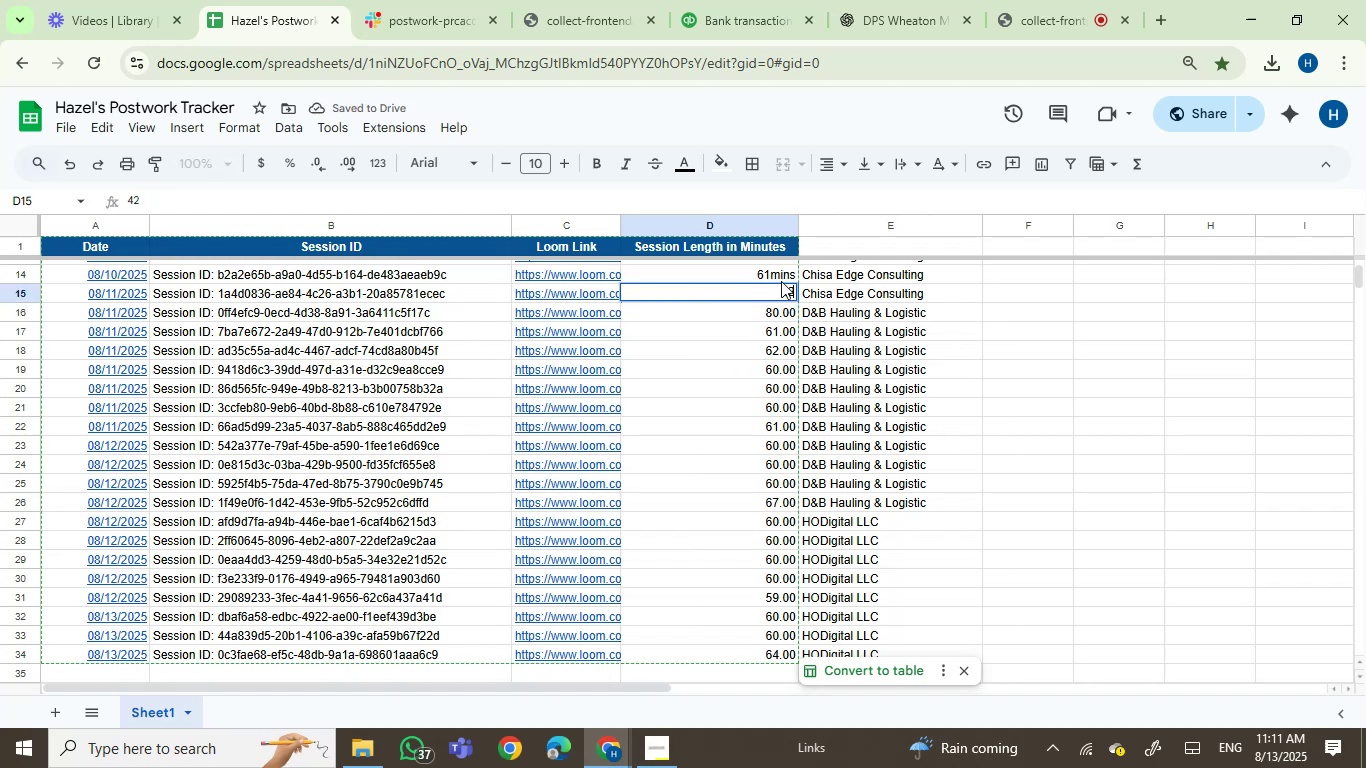 
double_click([782, 272])
 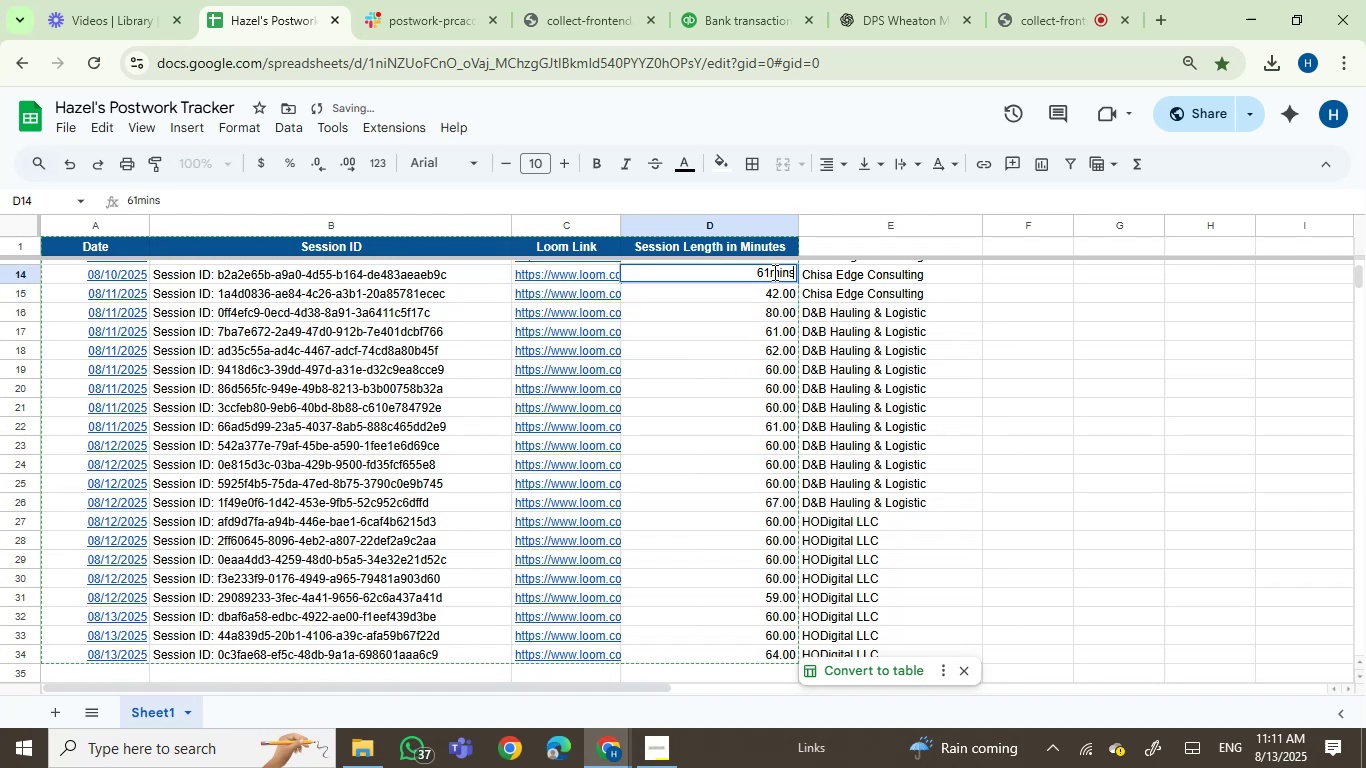 
left_click_drag(start_coordinate=[773, 272], to_coordinate=[804, 273])
 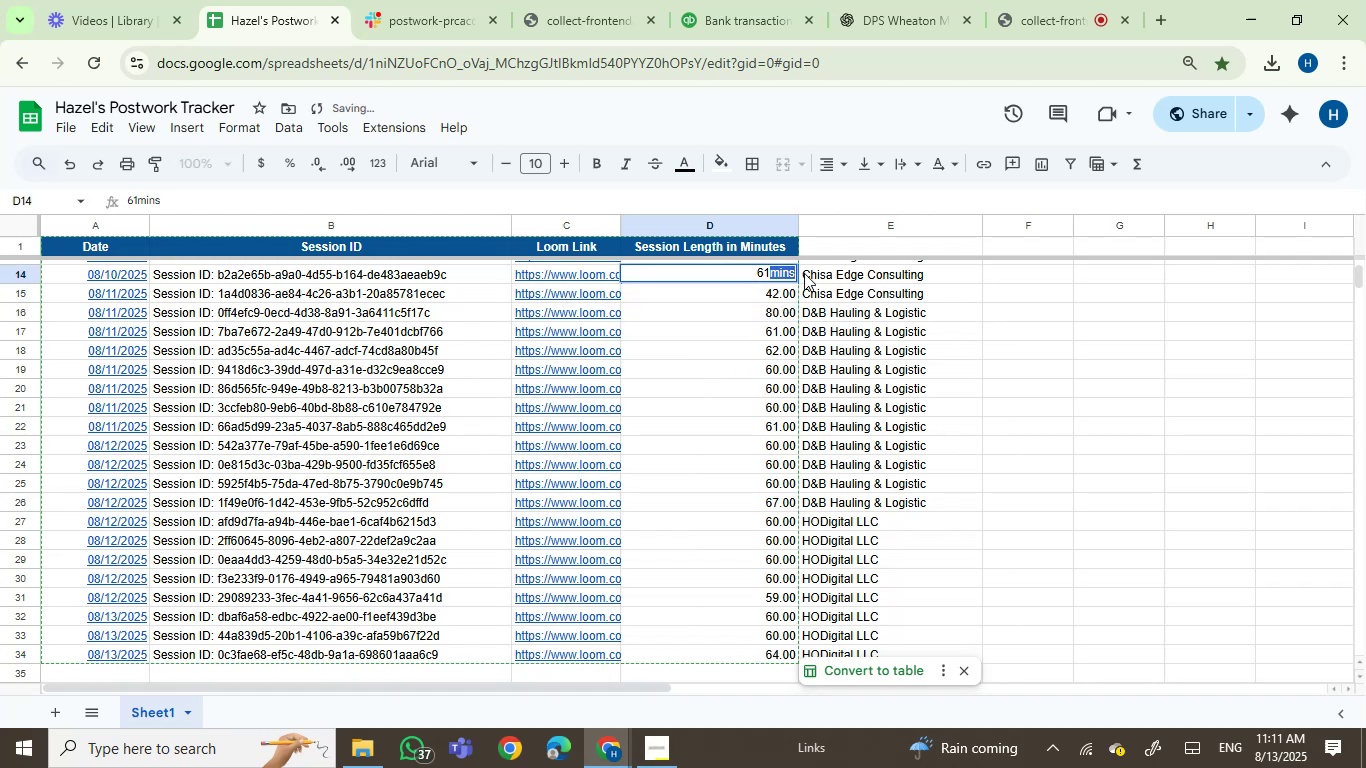 
key(Backspace)
 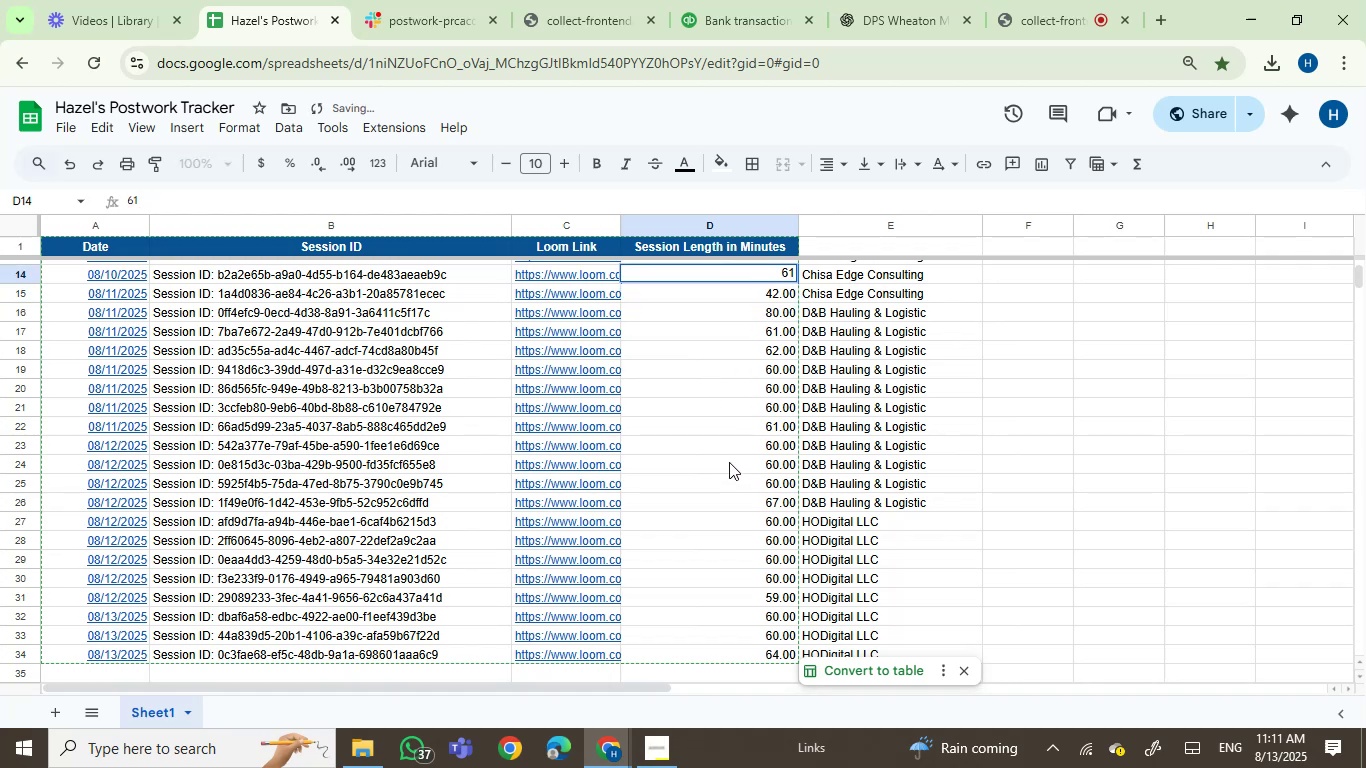 
key(ArrowUp)
 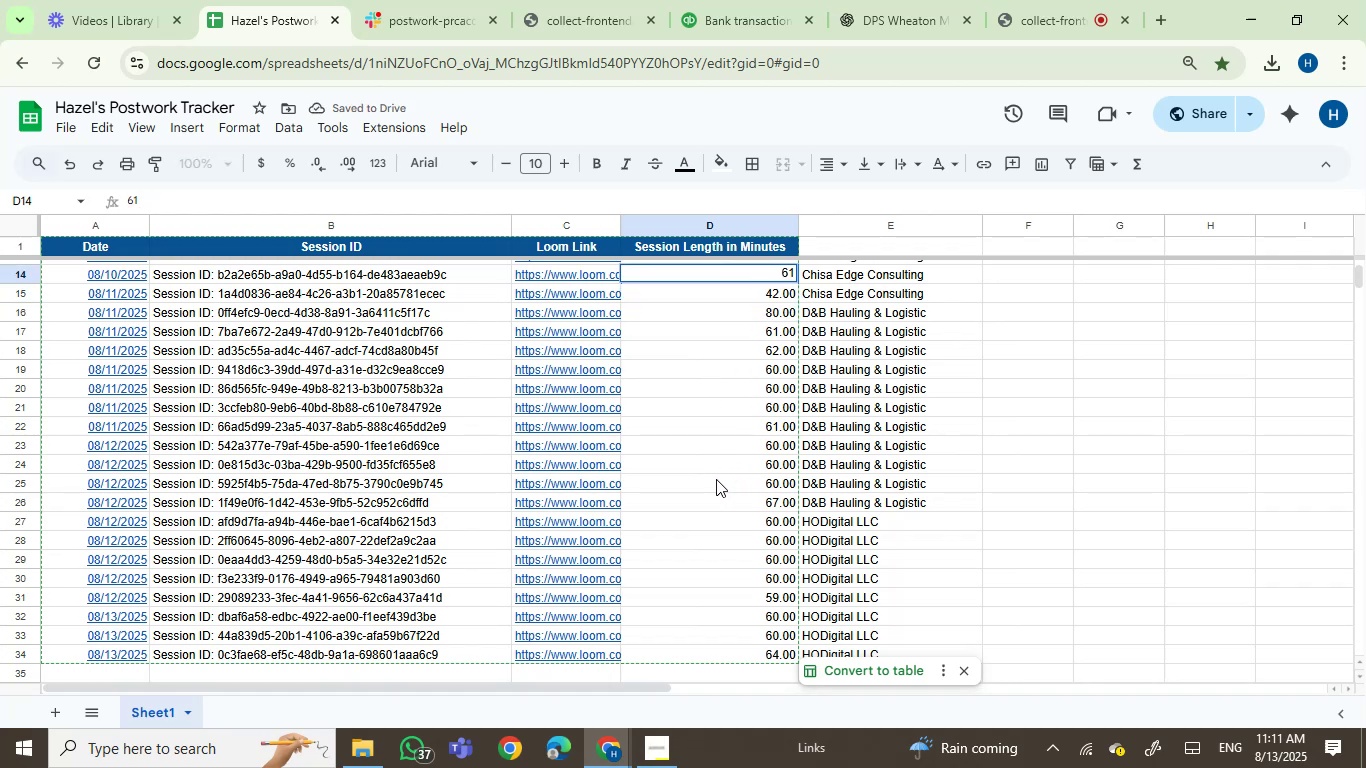 
left_click([716, 479])
 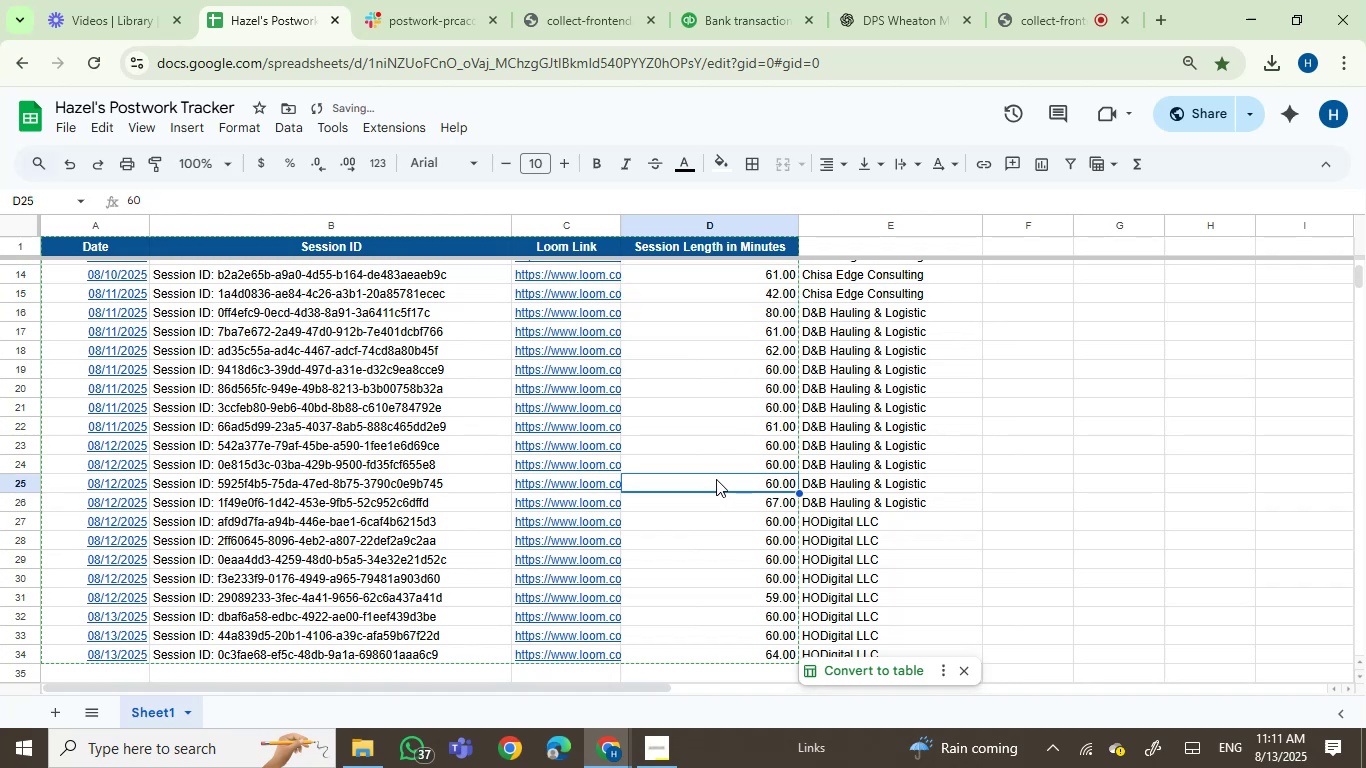 
scroll: coordinate [716, 479], scroll_direction: down, amount: 1.0
 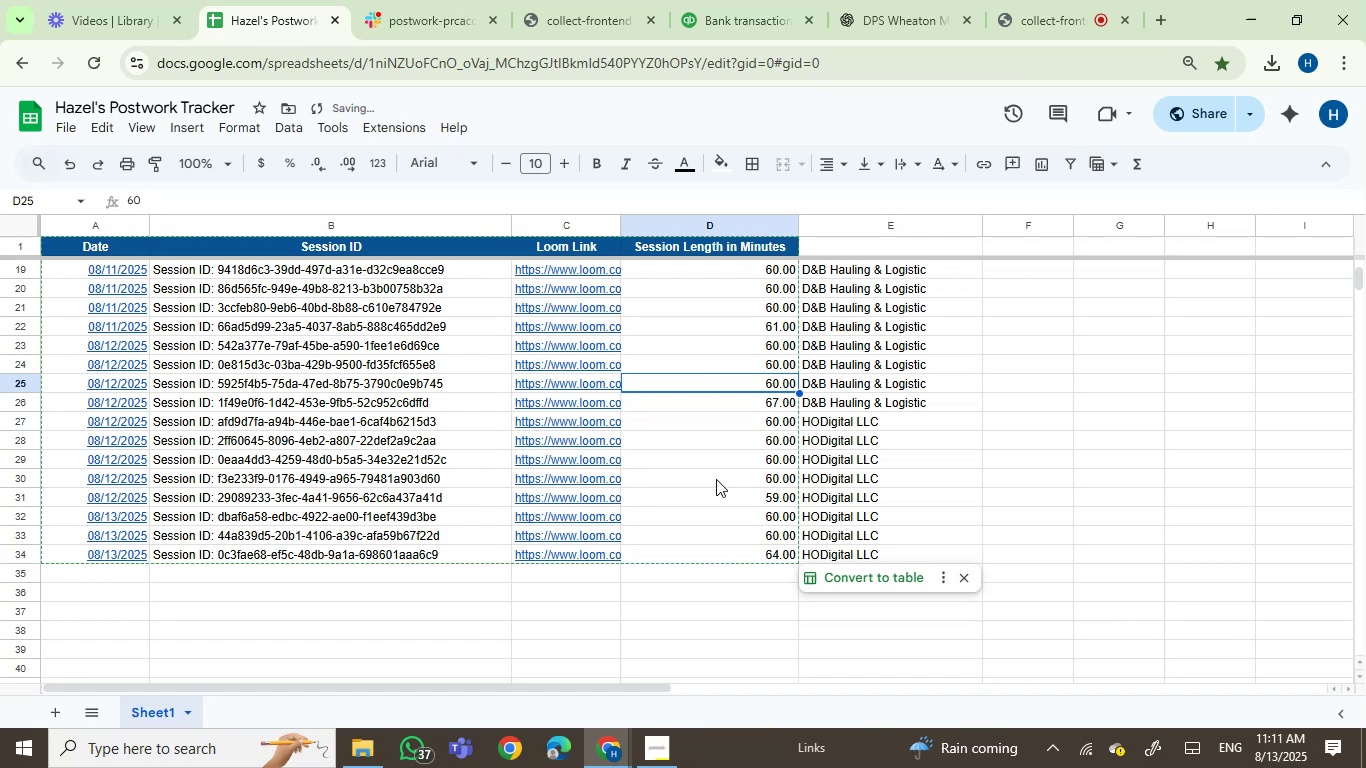 
scroll: coordinate [716, 479], scroll_direction: up, amount: 3.0
 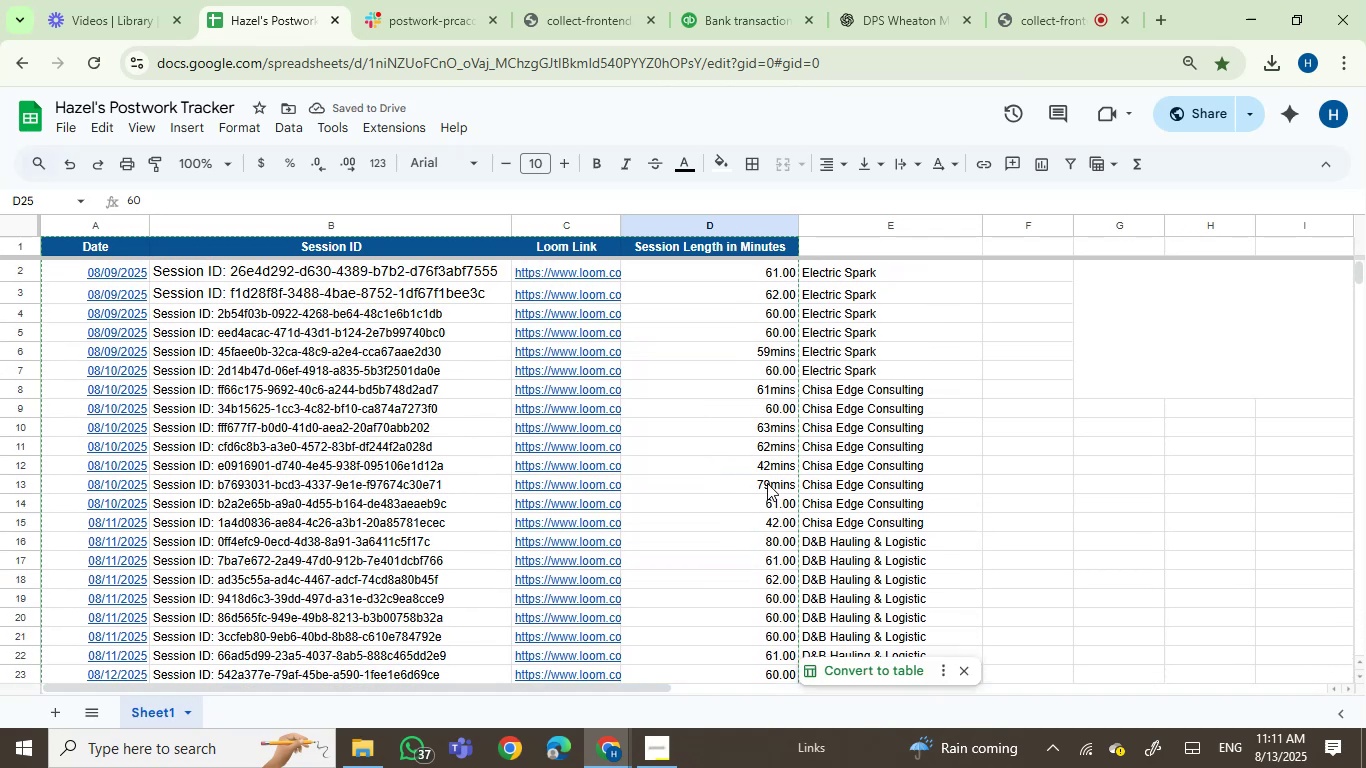 
left_click([780, 478])
 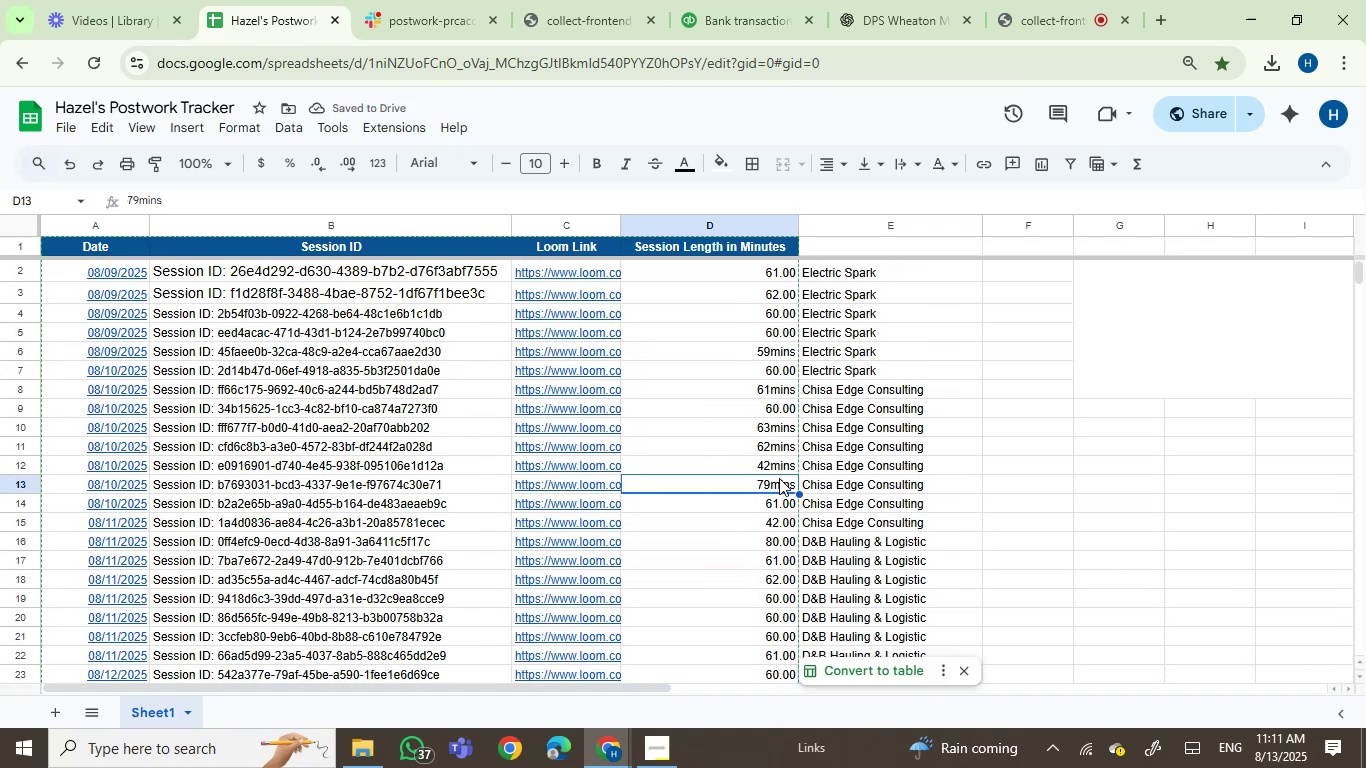 
left_click([778, 479])
 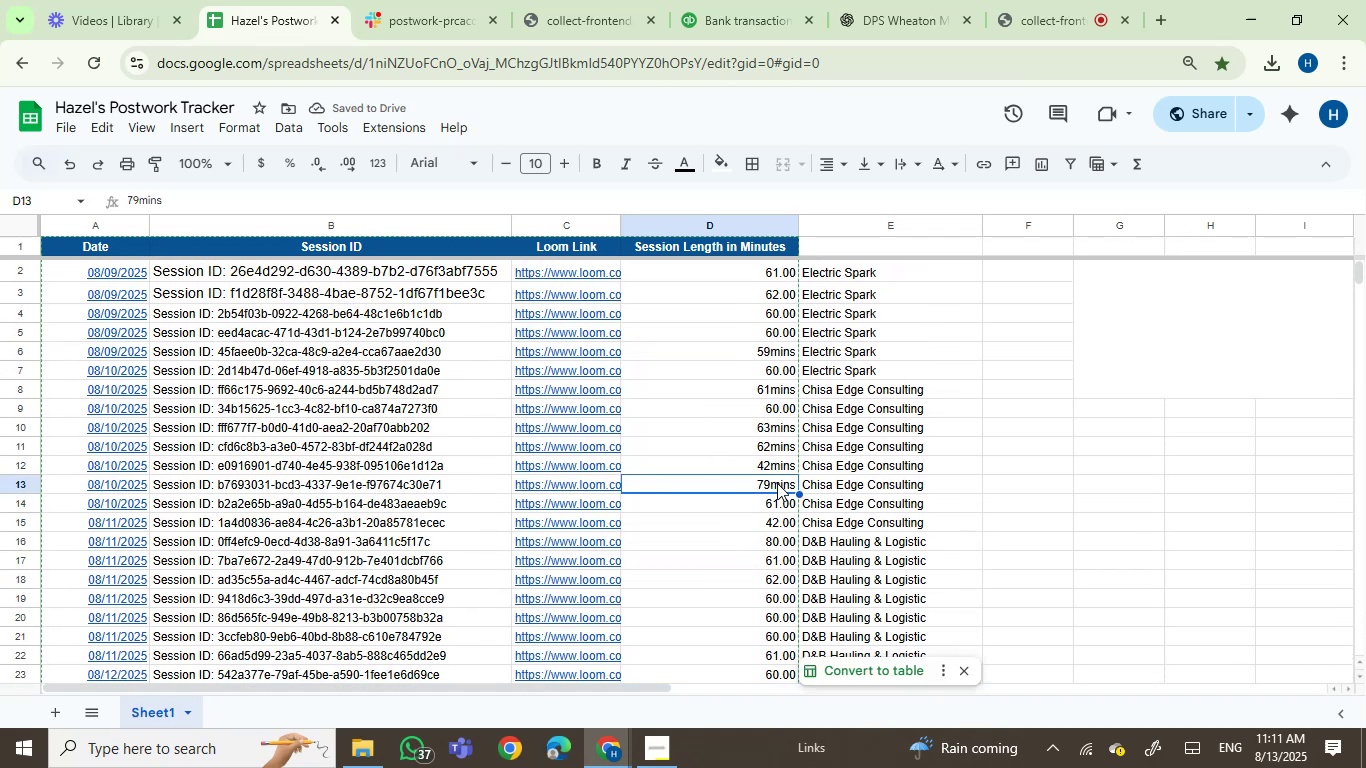 
double_click([777, 483])
 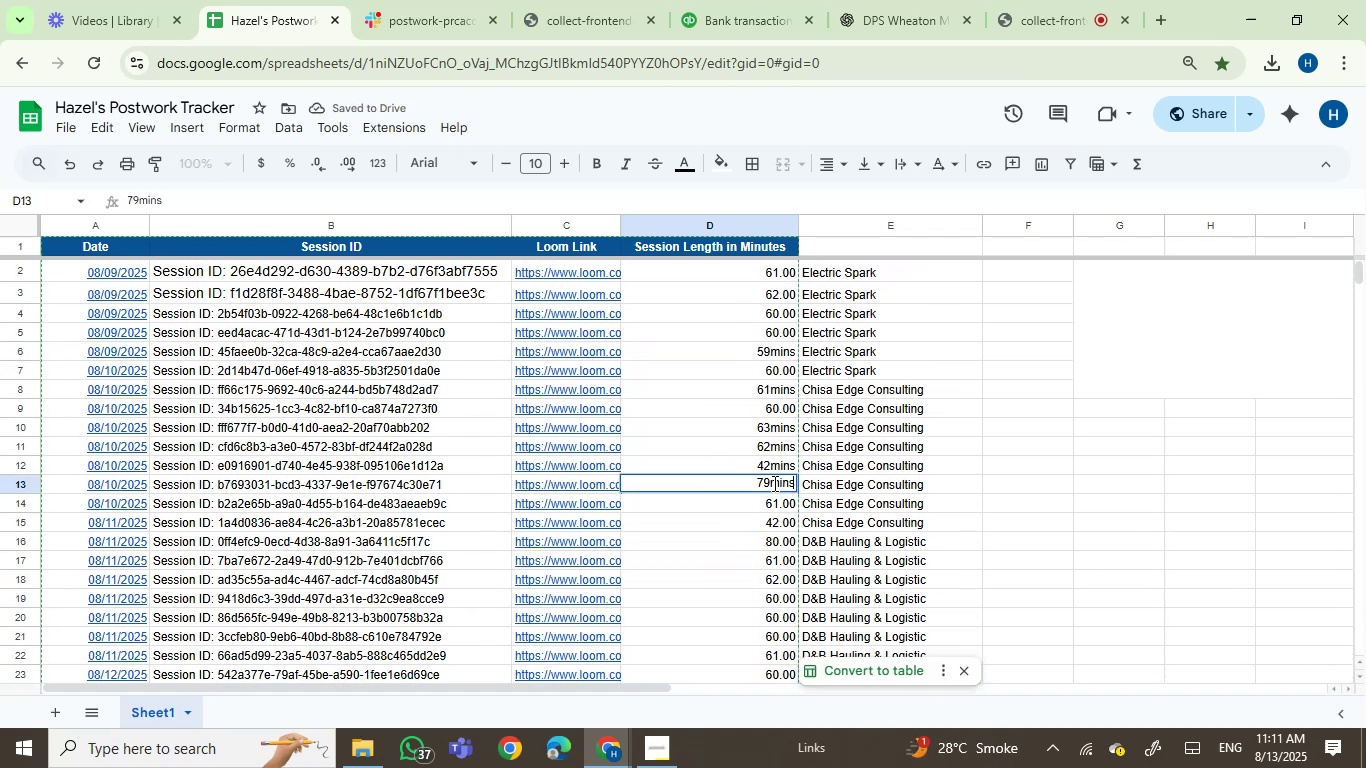 
left_click_drag(start_coordinate=[767, 483], to_coordinate=[799, 483])
 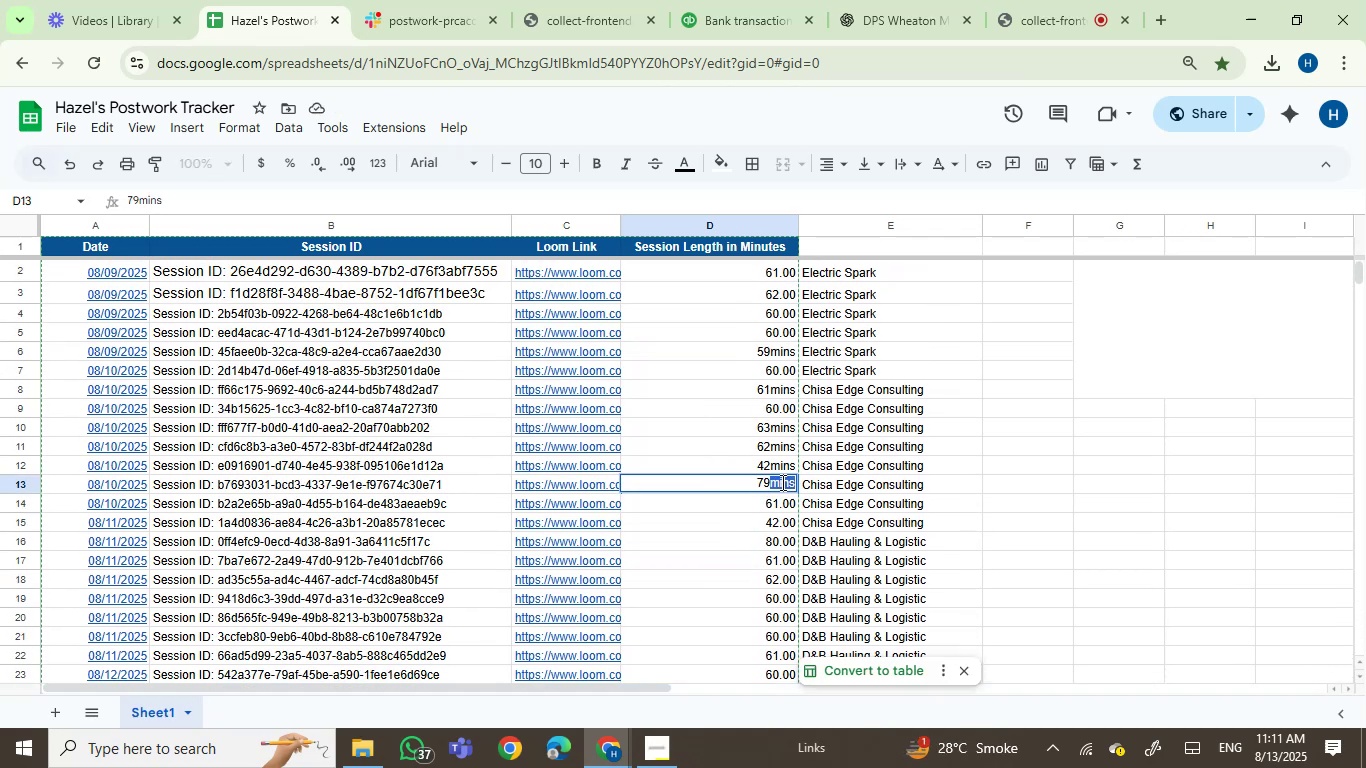 
key(Backspace)
 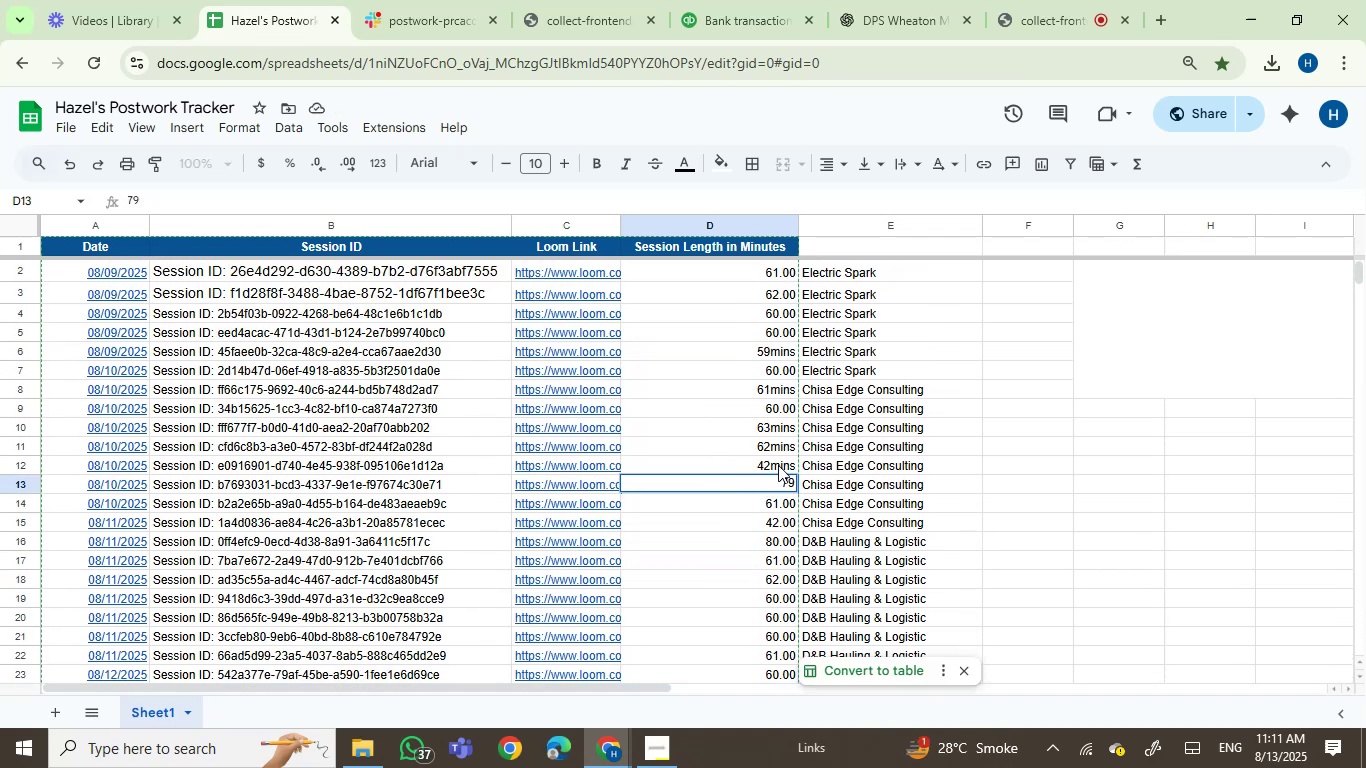 
double_click([780, 465])
 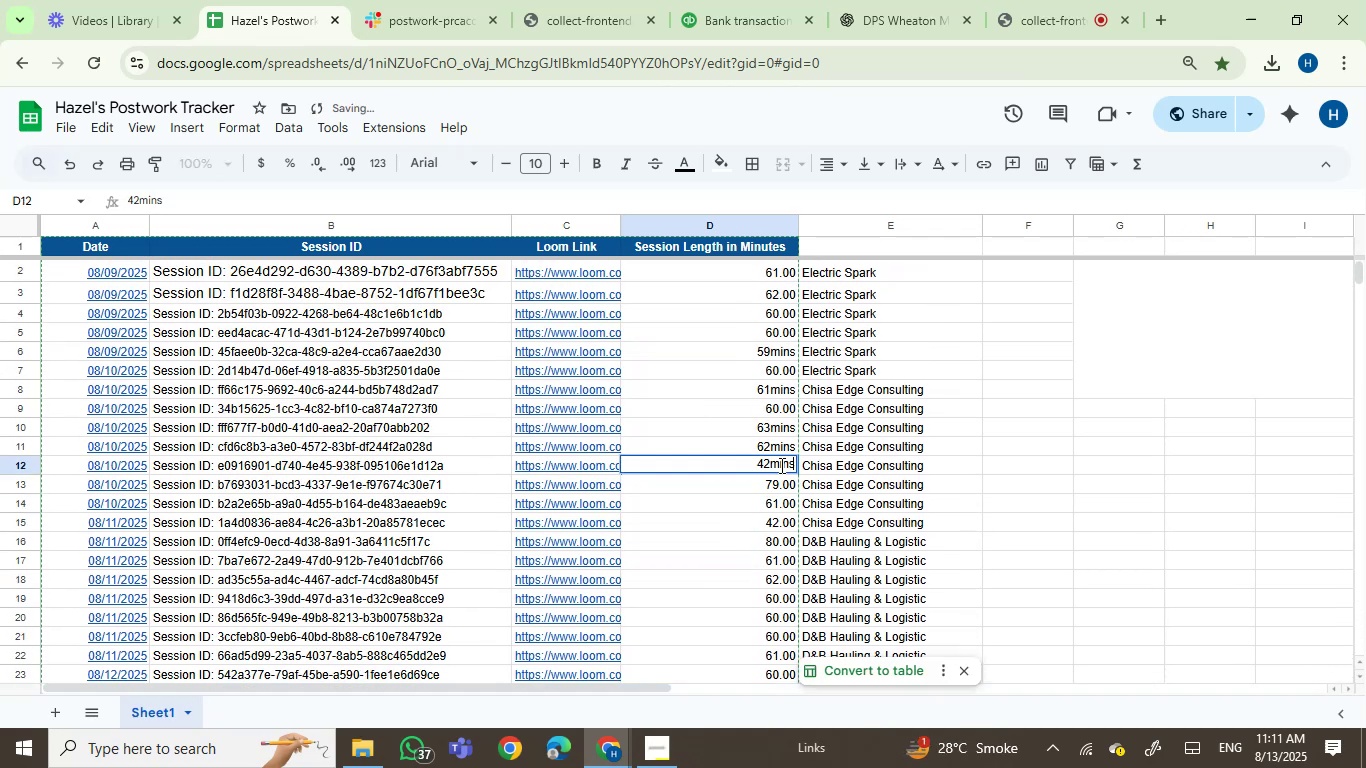 
triple_click([780, 465])
 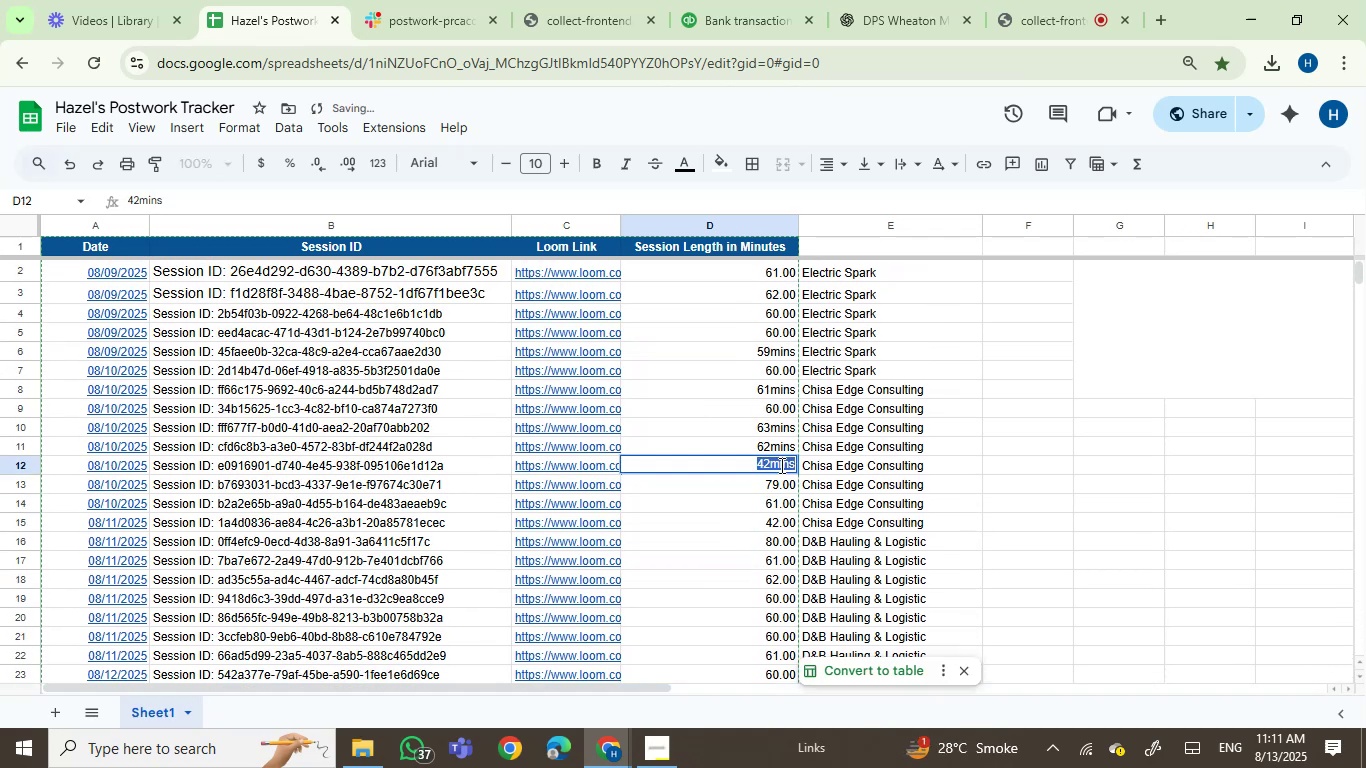 
triple_click([780, 465])
 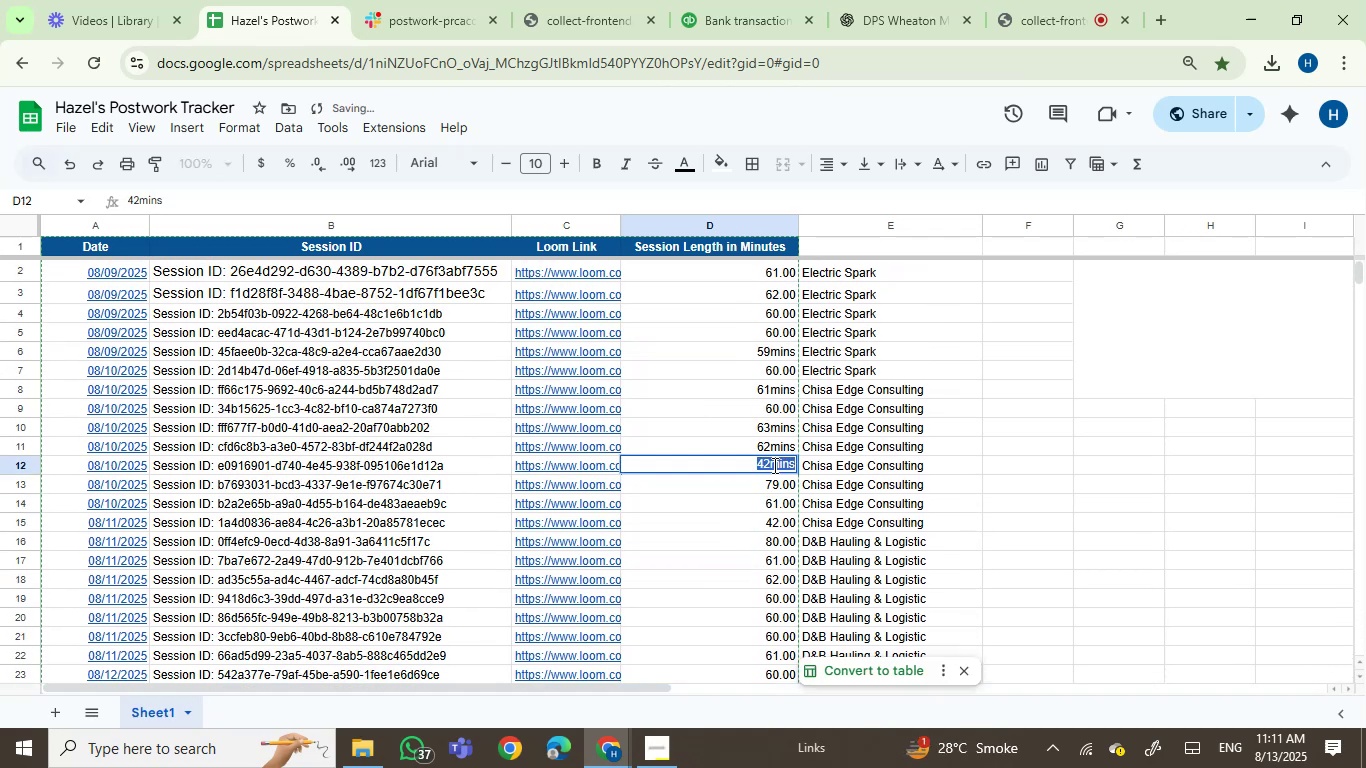 
left_click([773, 465])
 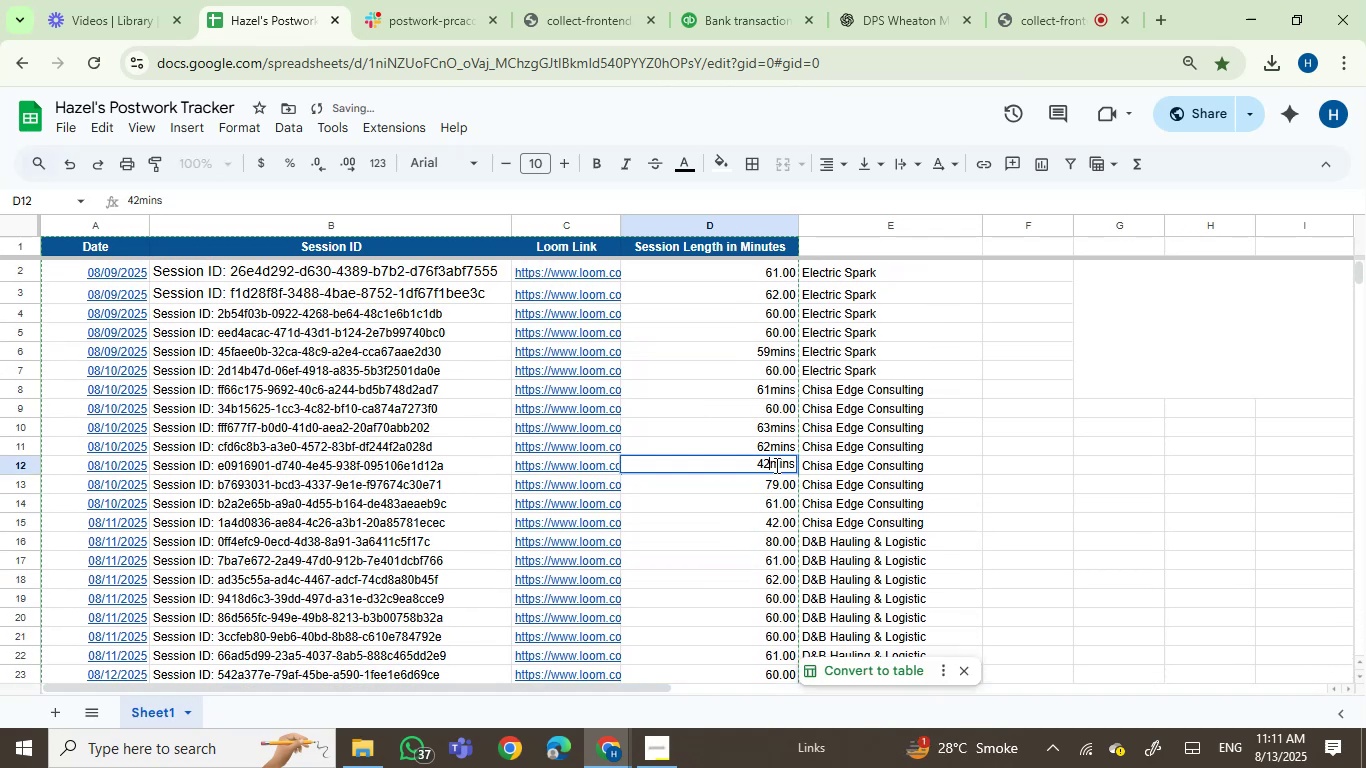 
left_click_drag(start_coordinate=[775, 465], to_coordinate=[785, 465])
 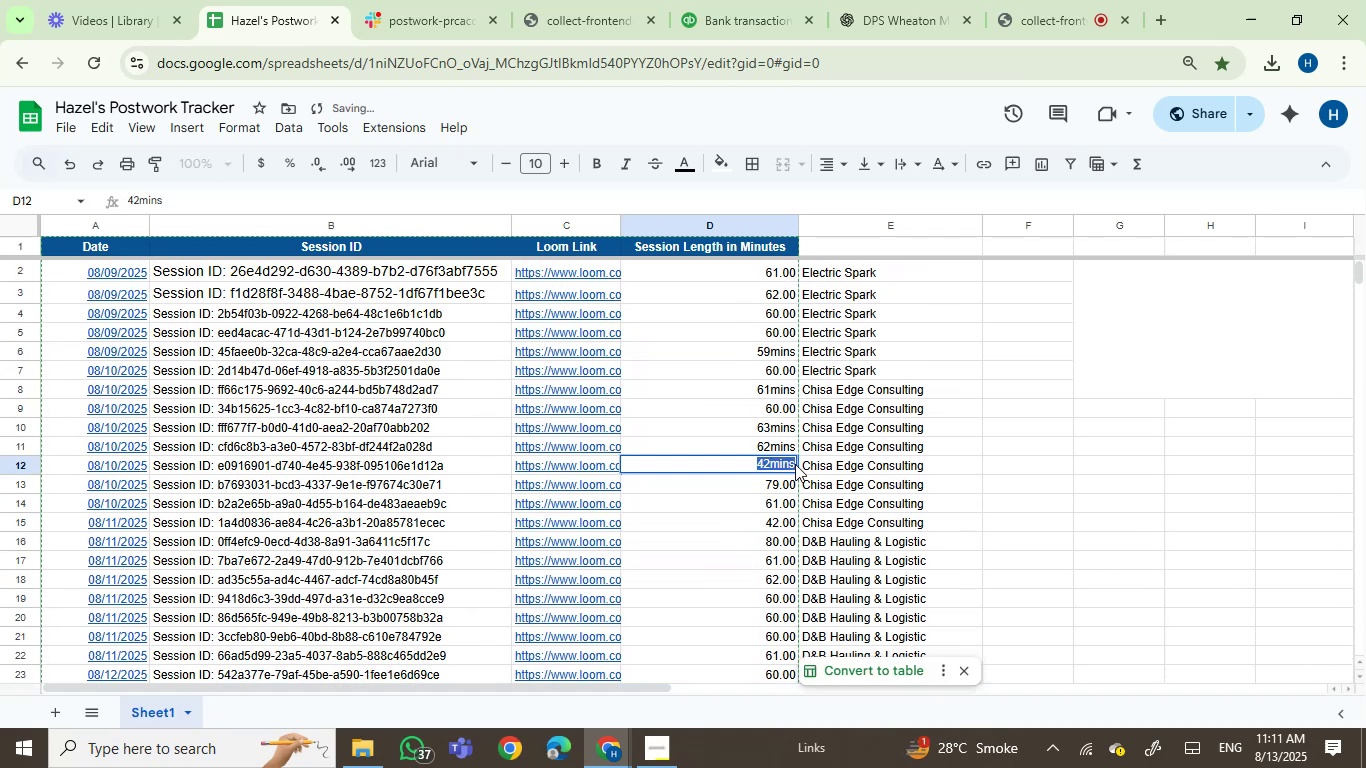 
left_click([795, 464])
 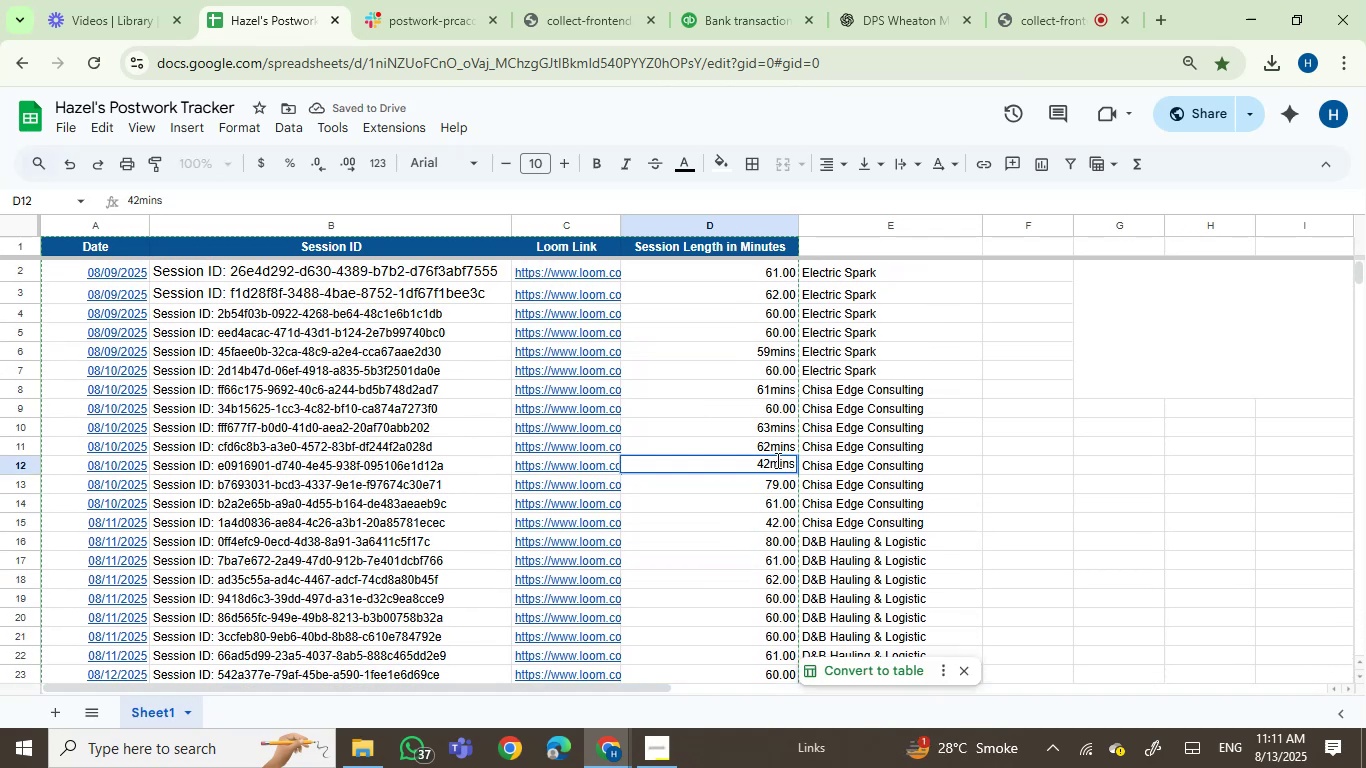 
left_click_drag(start_coordinate=[774, 460], to_coordinate=[803, 459])
 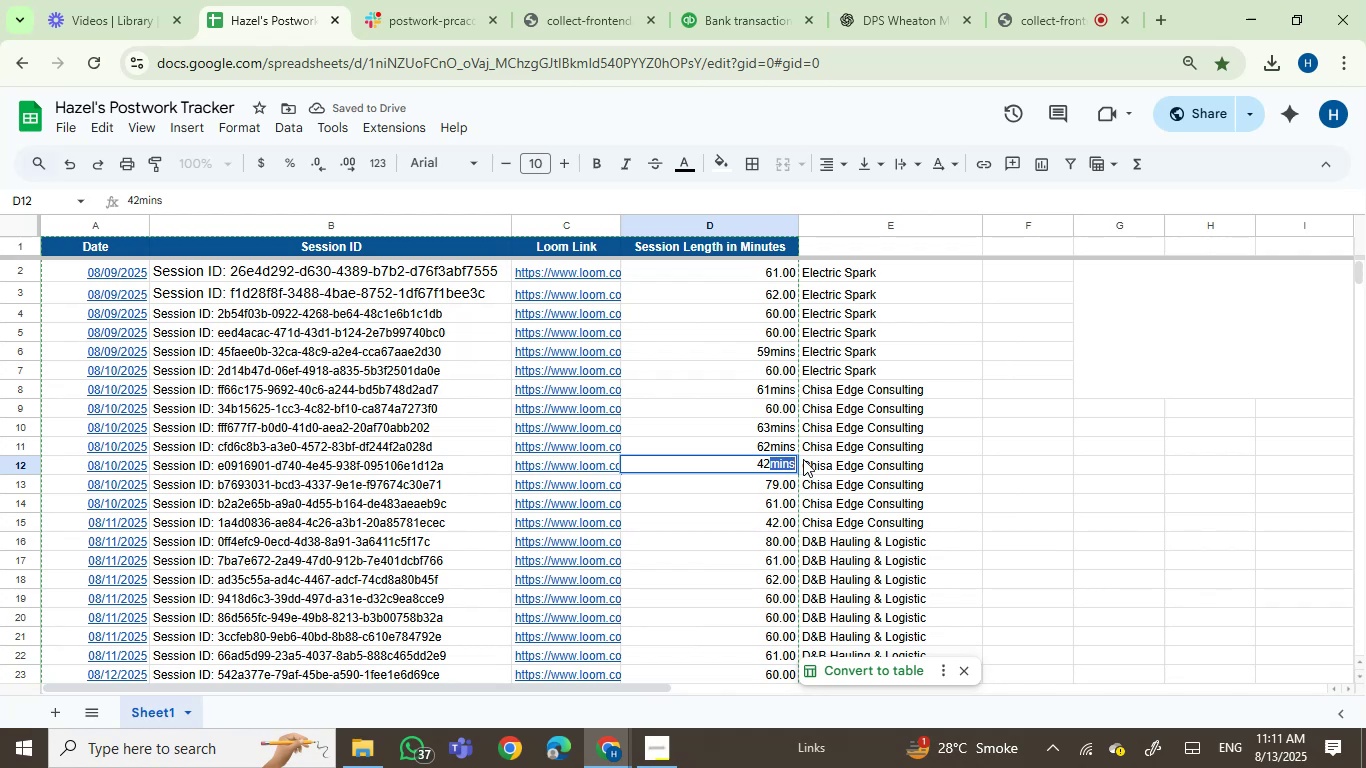 
key(Backspace)
 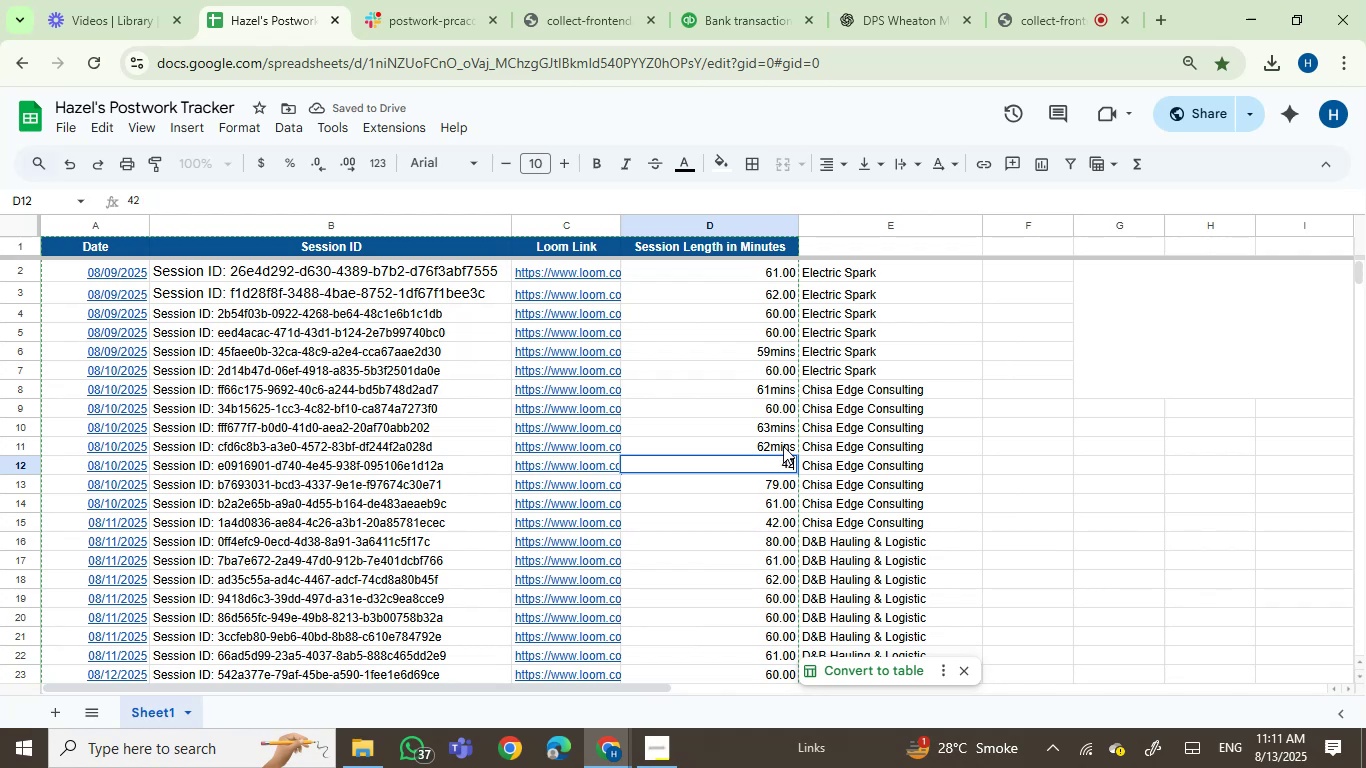 
double_click([783, 446])
 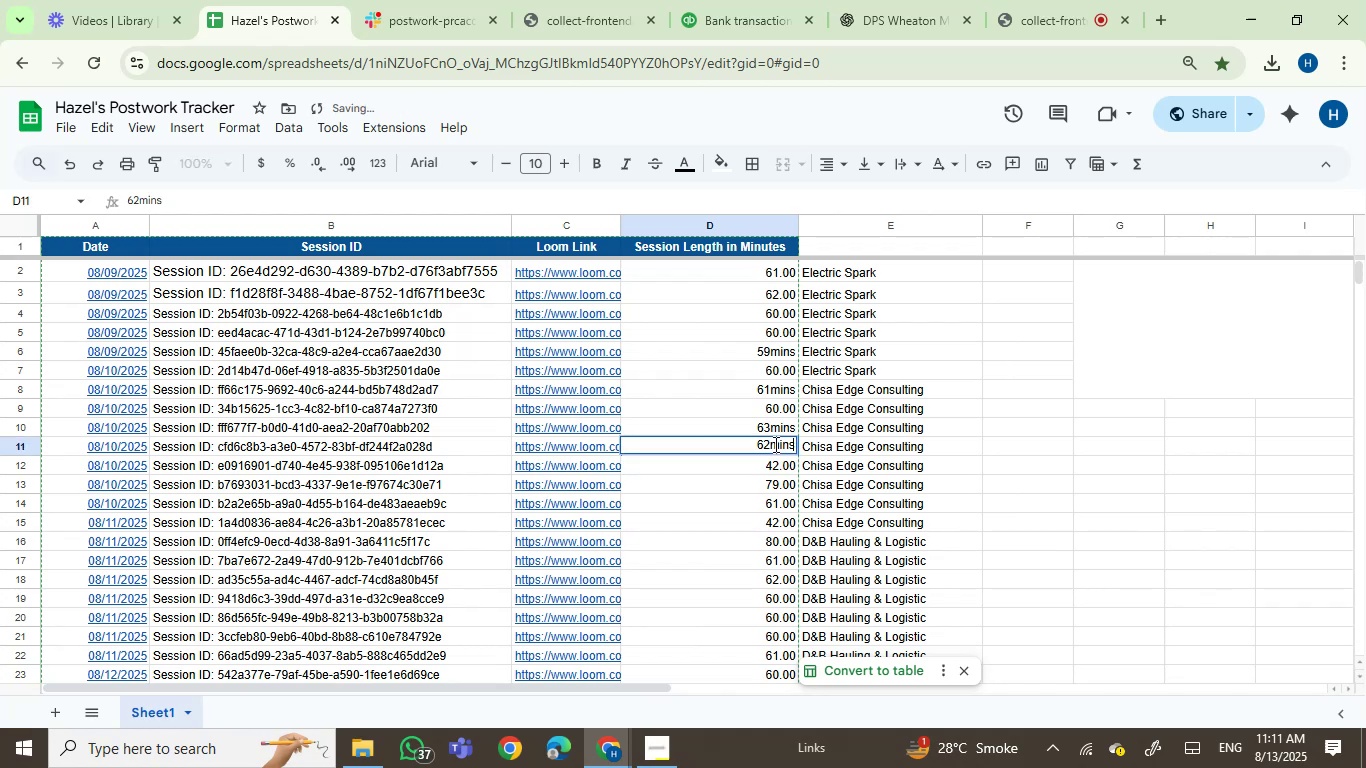 
left_click_drag(start_coordinate=[771, 444], to_coordinate=[815, 449])
 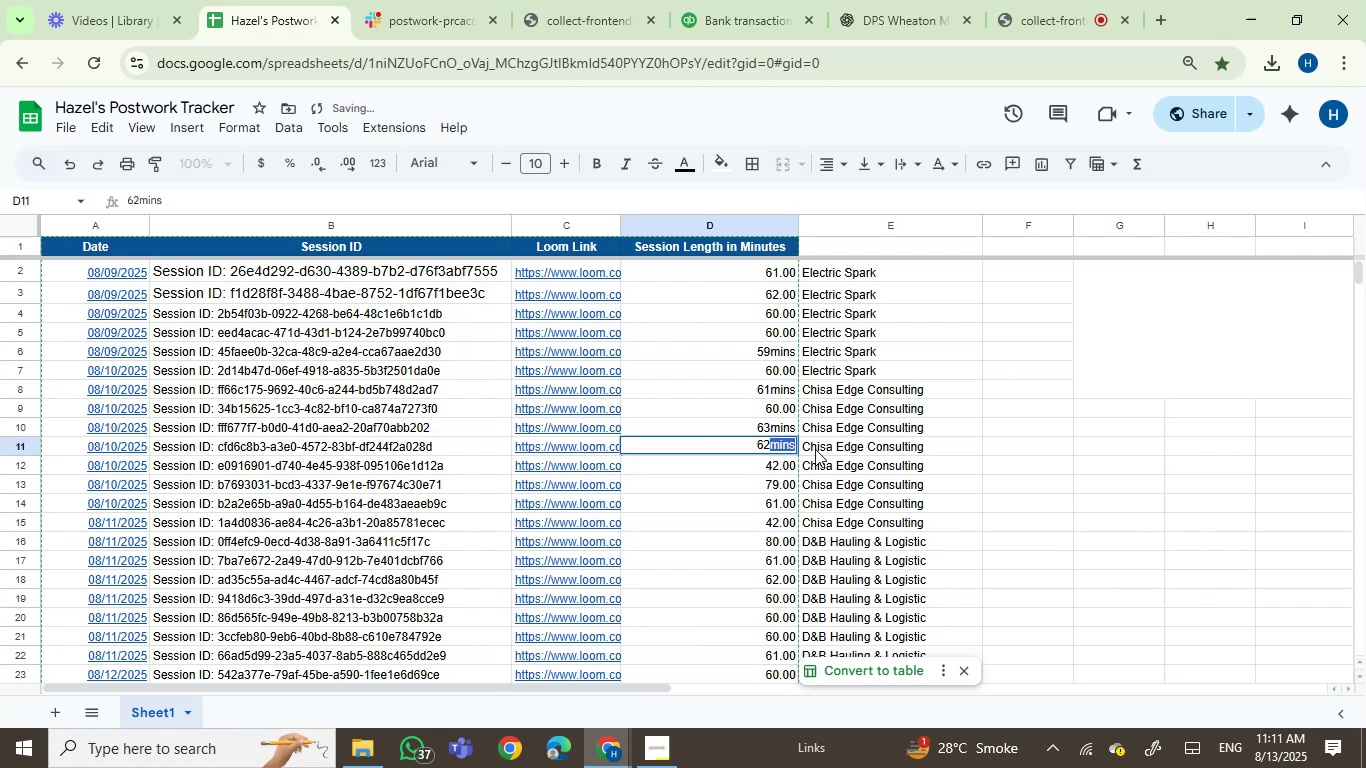 
key(Backspace)
 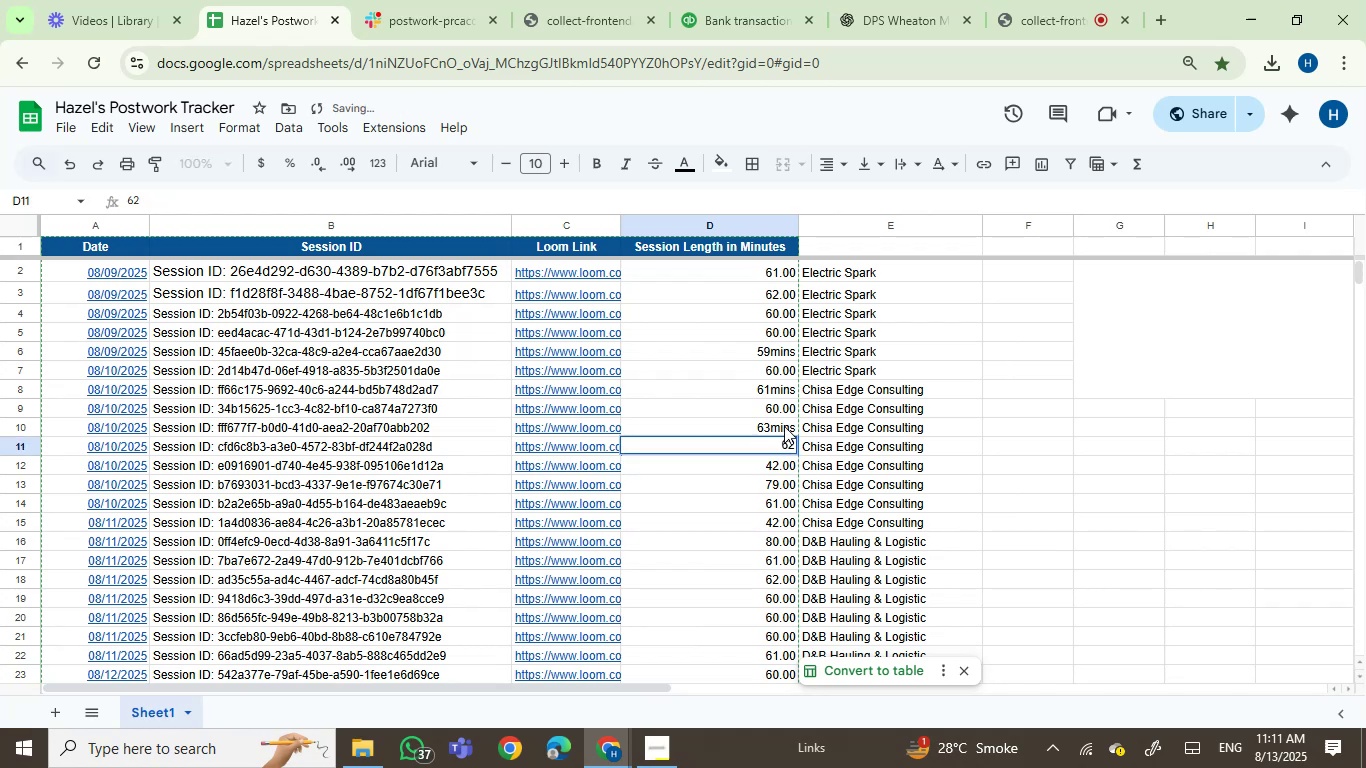 
double_click([784, 426])
 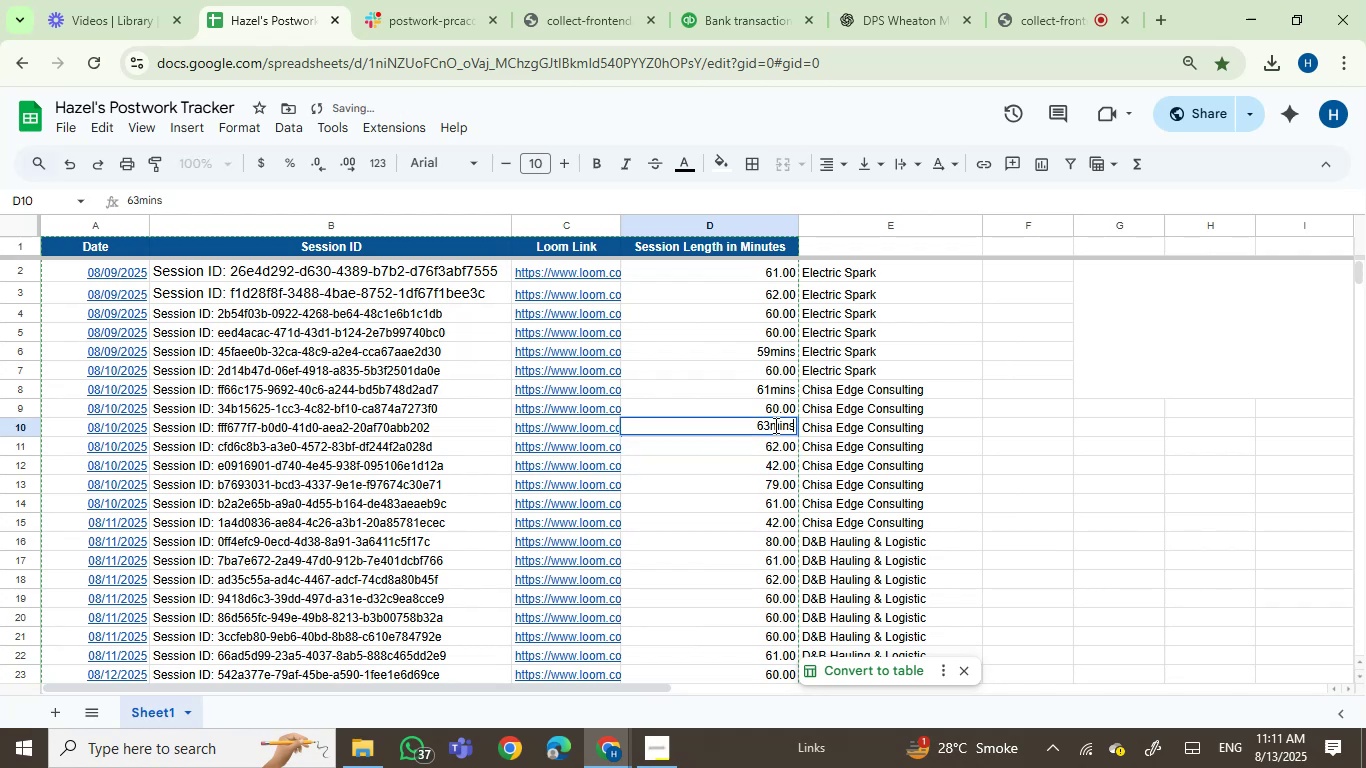 
left_click_drag(start_coordinate=[770, 425], to_coordinate=[796, 425])
 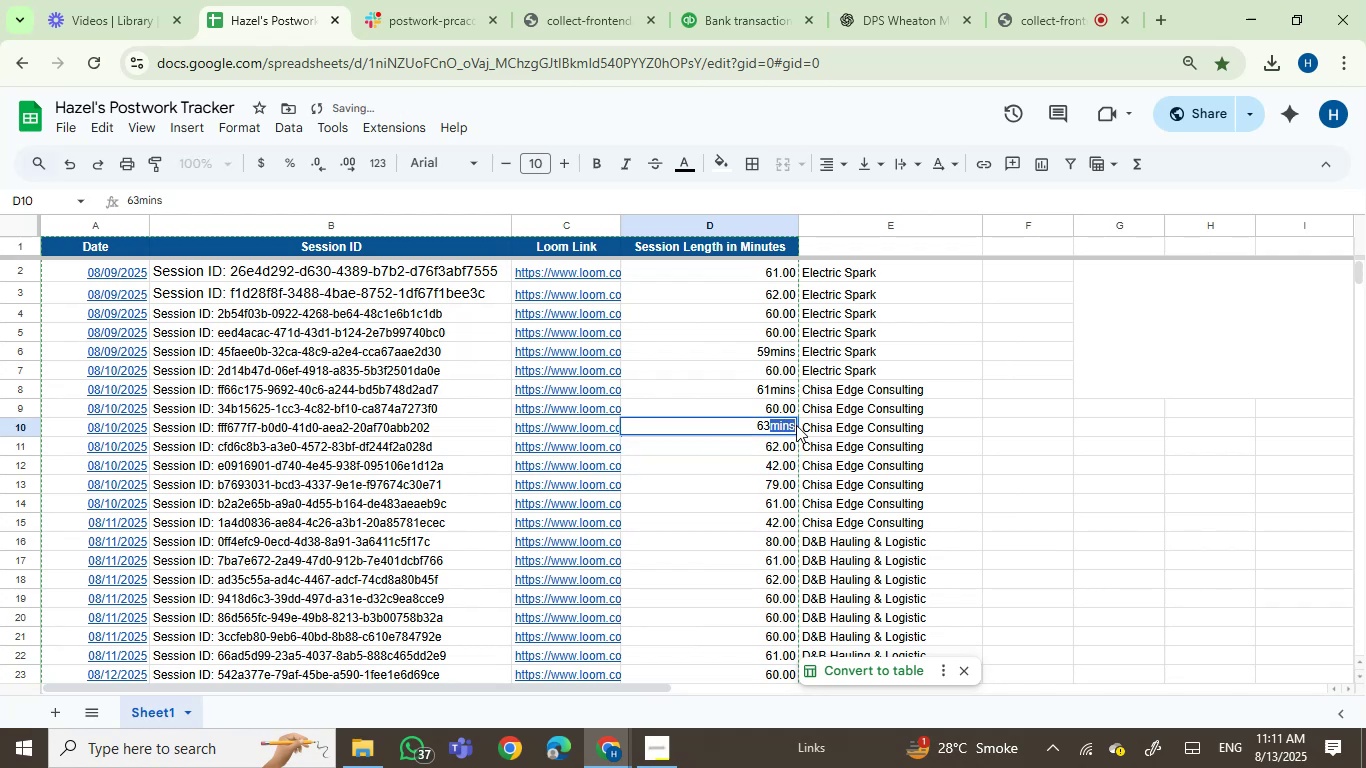 
key(Backspace)
 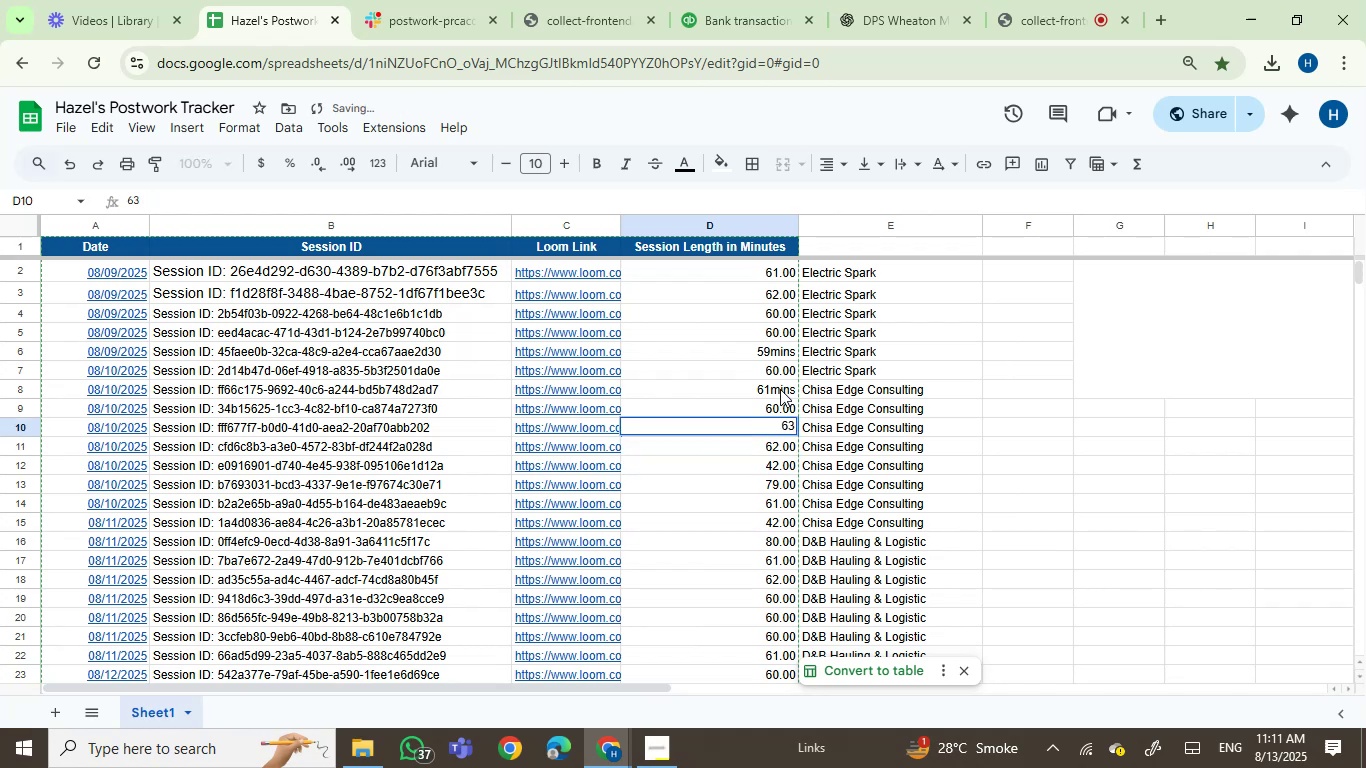 
double_click([780, 389])
 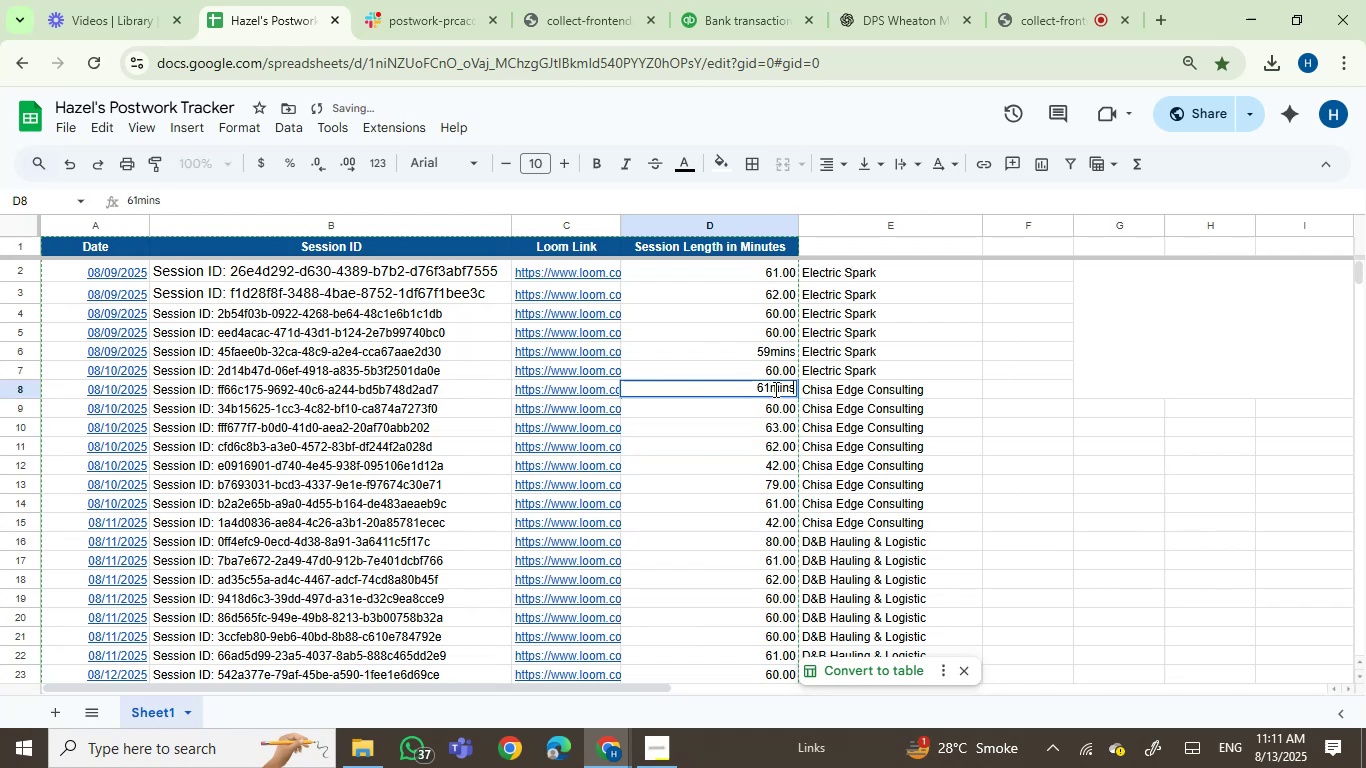 
left_click_drag(start_coordinate=[774, 389], to_coordinate=[796, 387])
 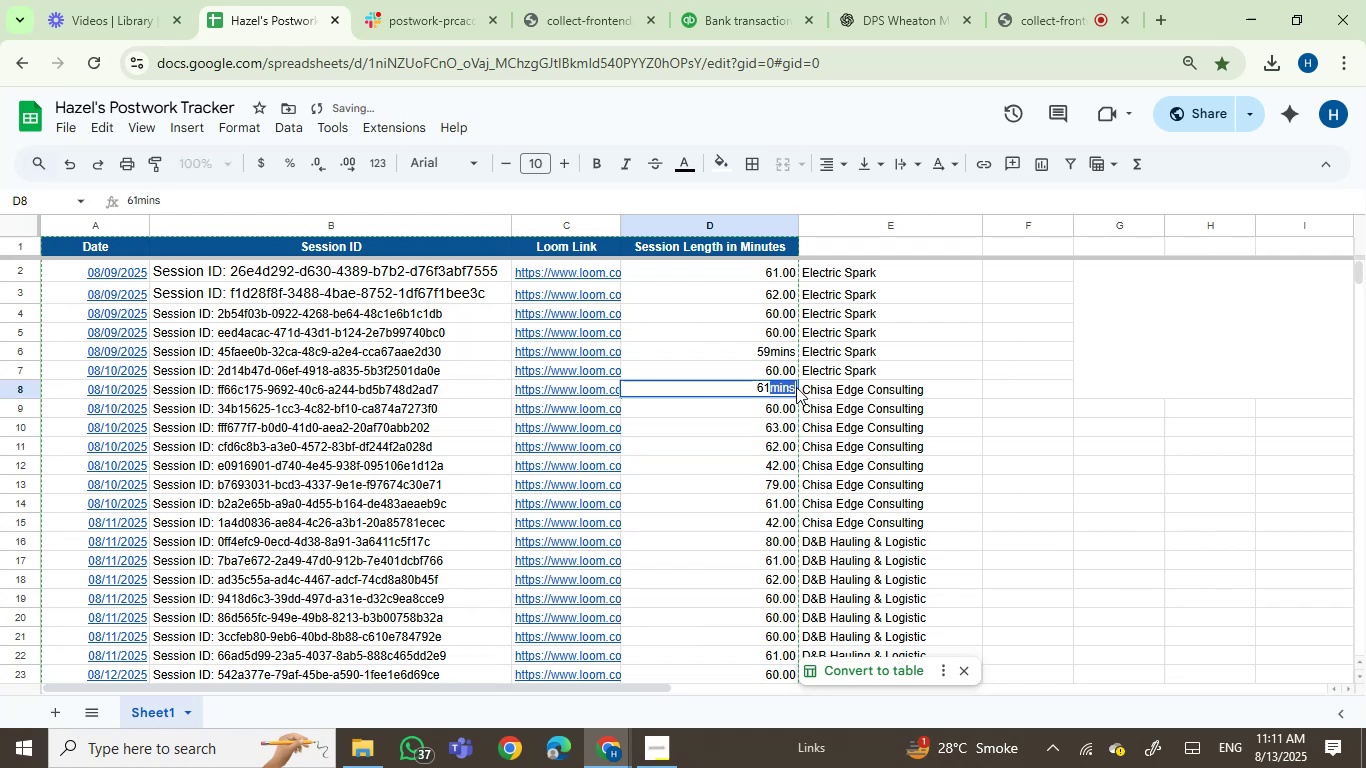 
key(Backspace)
 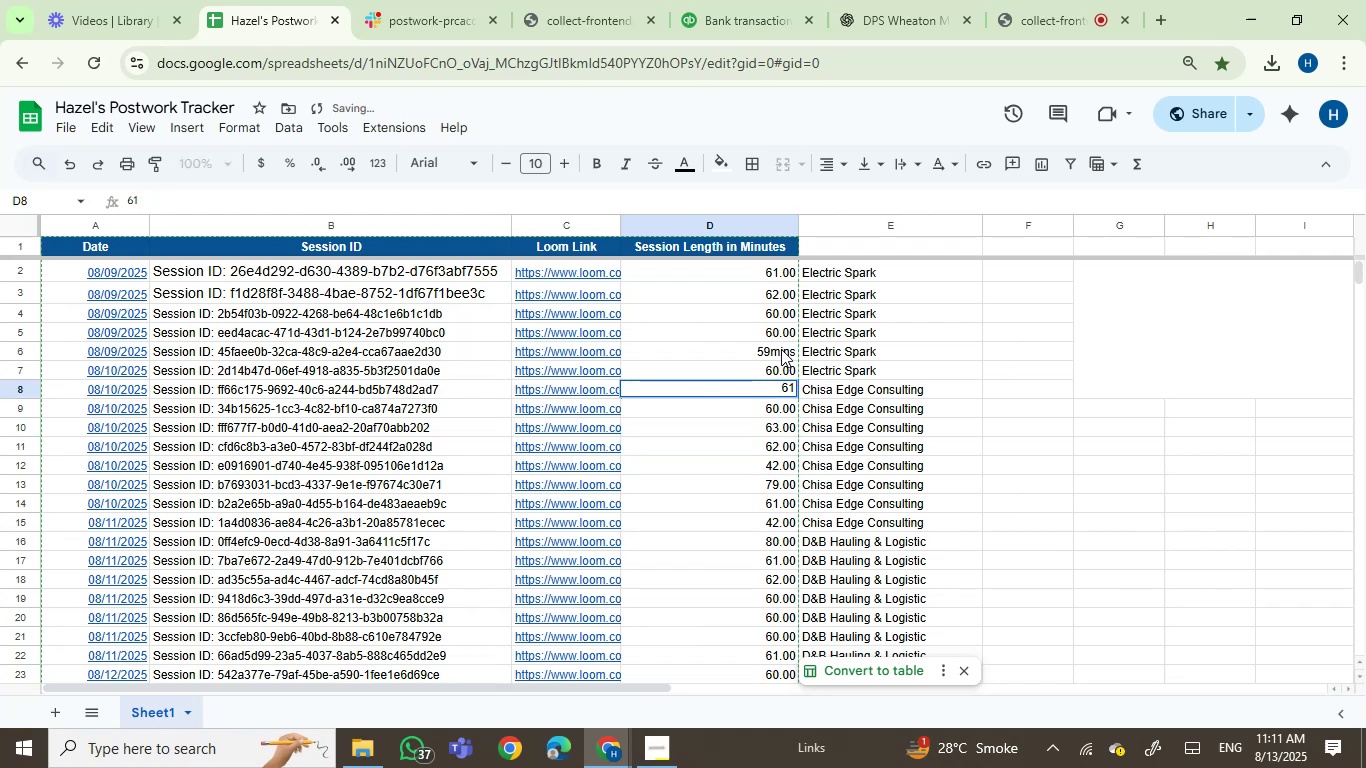 
double_click([781, 349])
 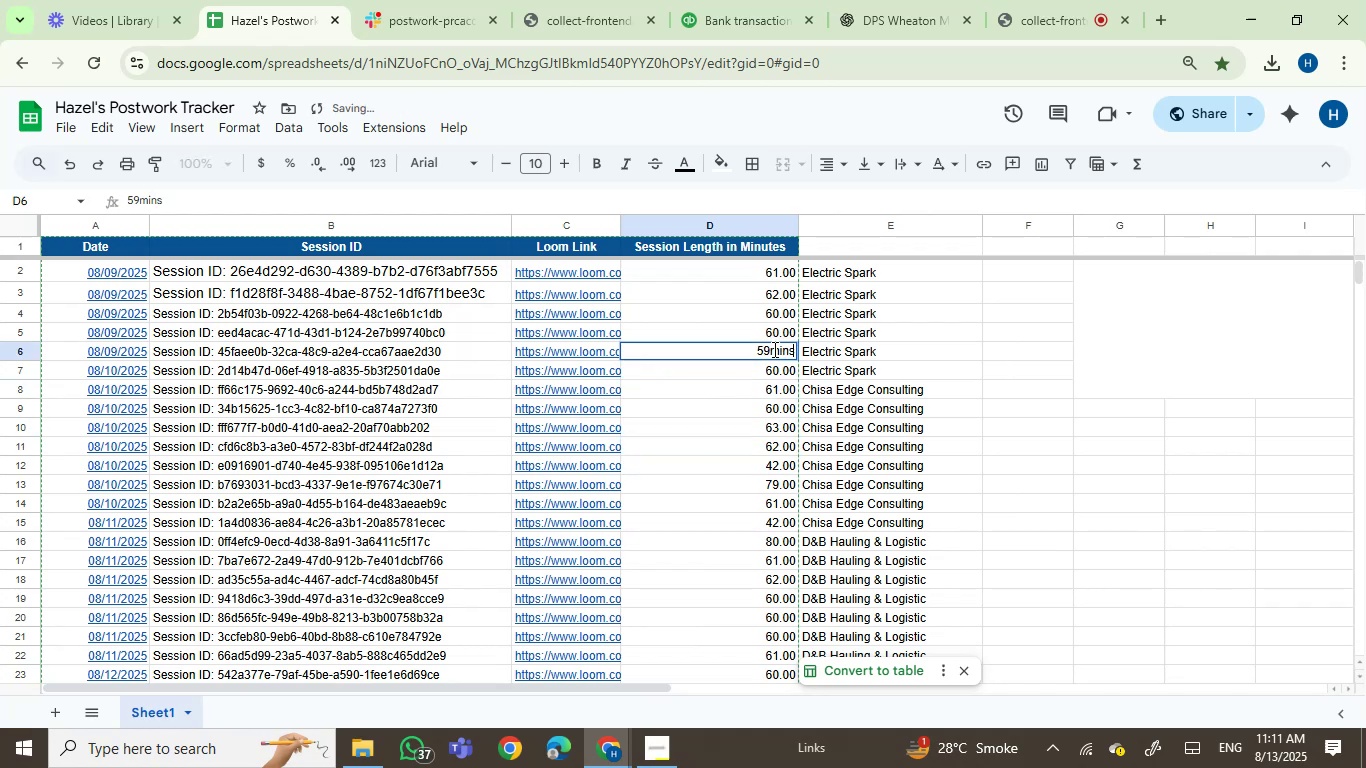 
left_click_drag(start_coordinate=[773, 349], to_coordinate=[787, 349])
 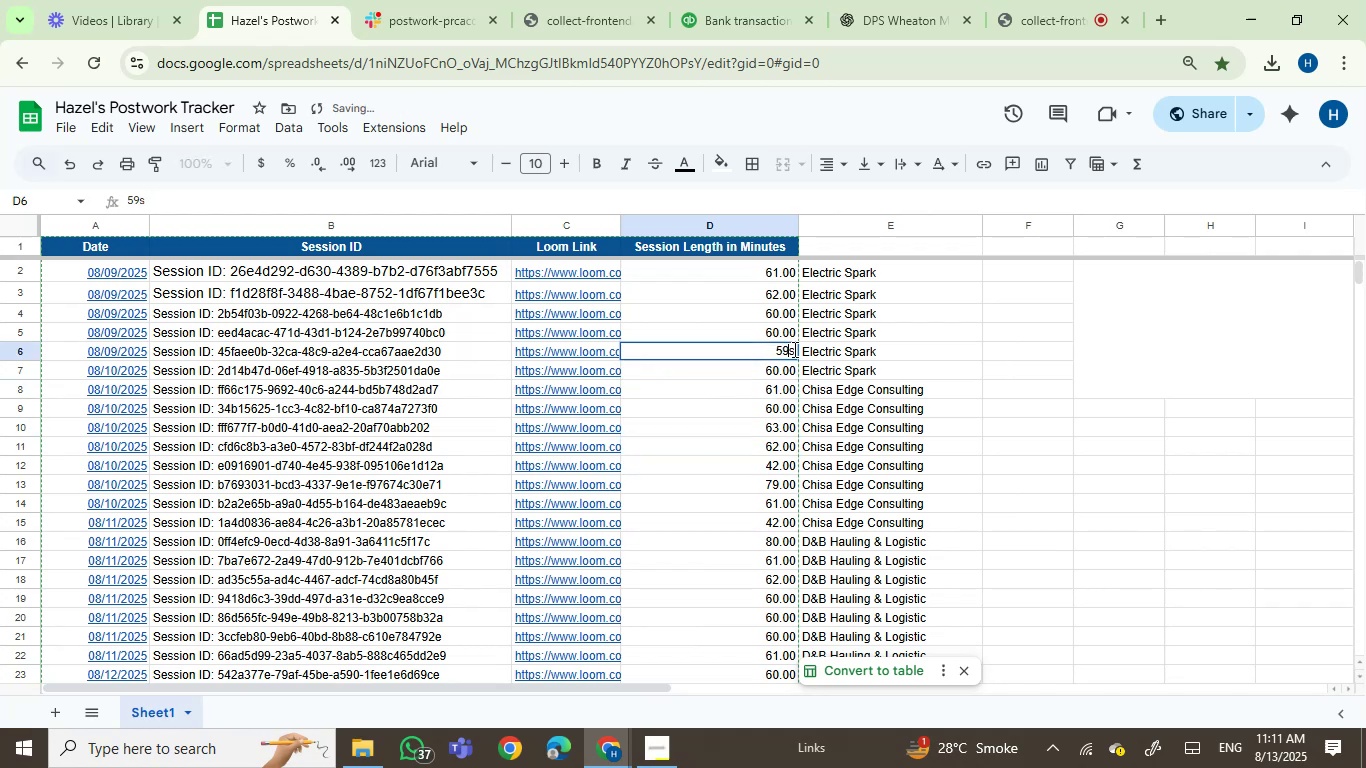 
key(Backspace)
 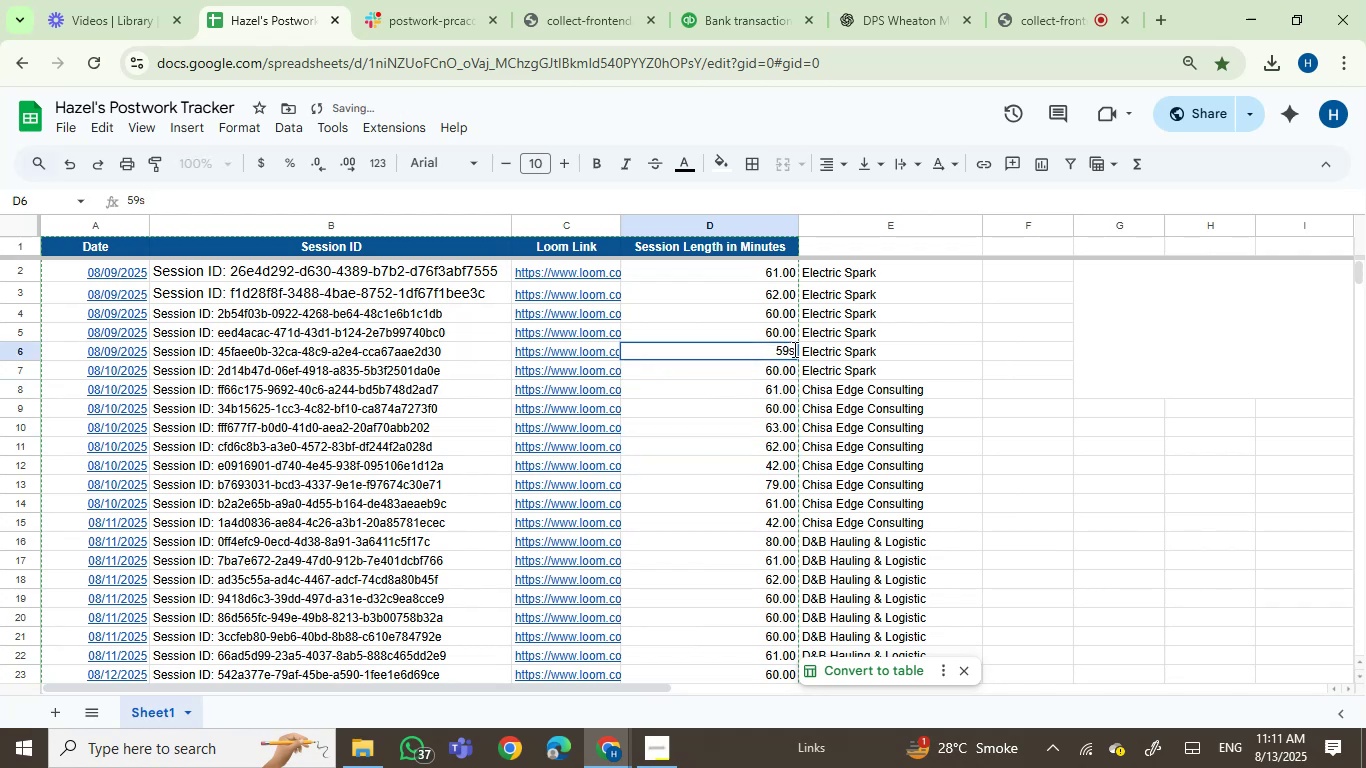 
key(ArrowRight)
 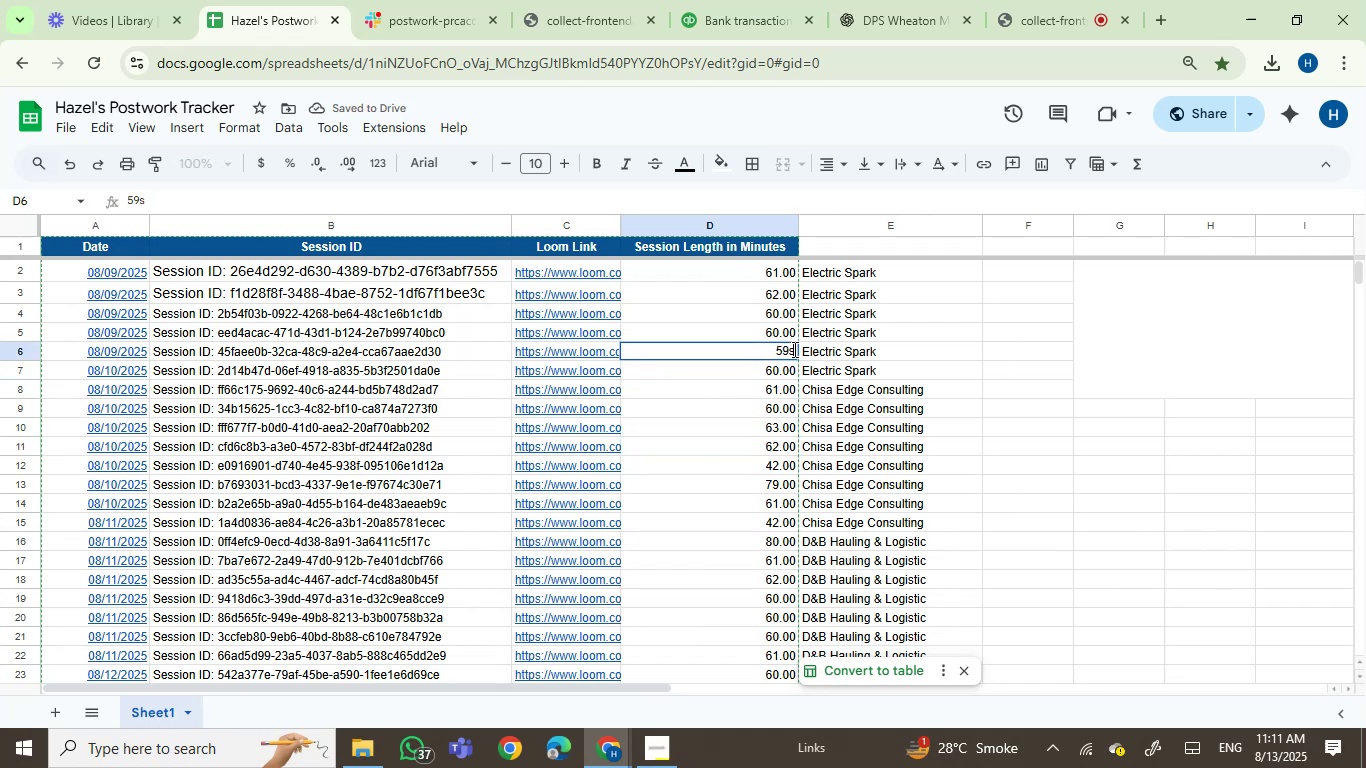 
key(Backspace)
 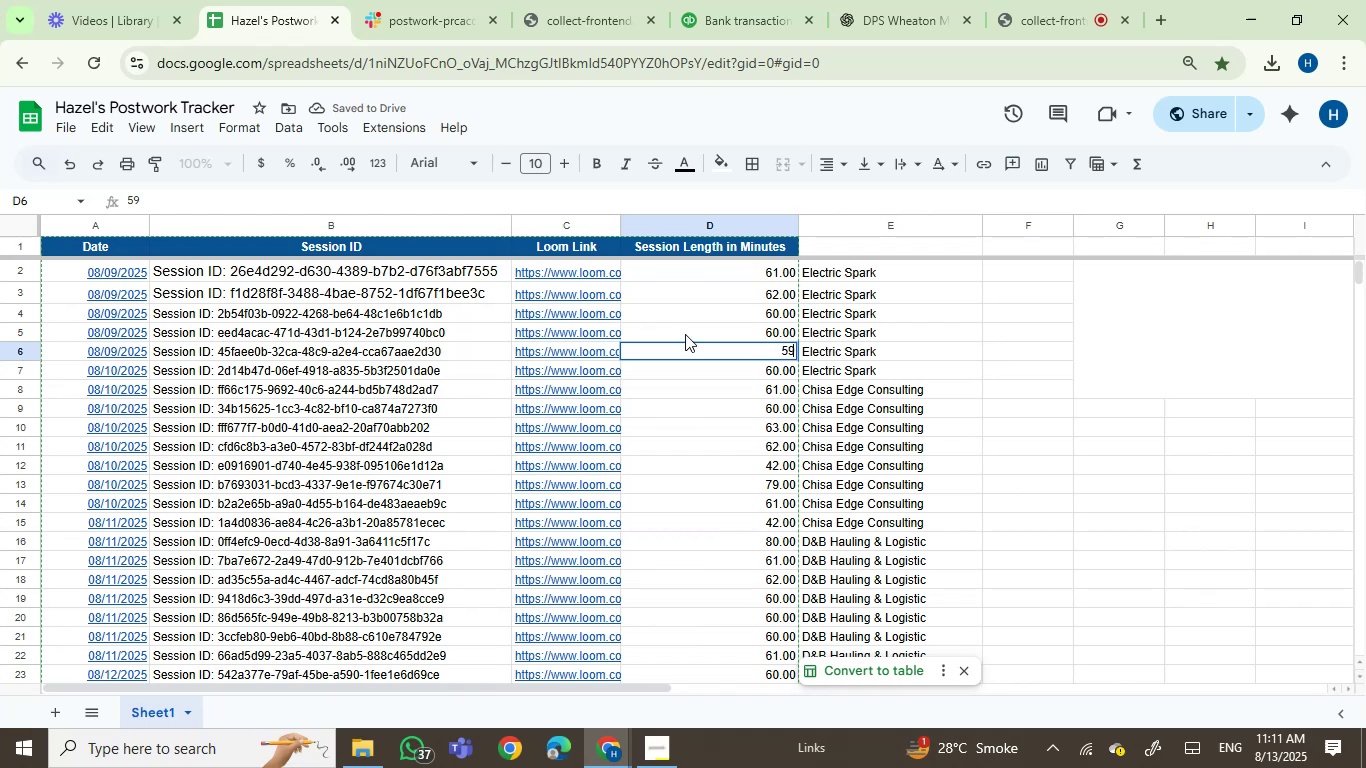 
key(ArrowUp)
 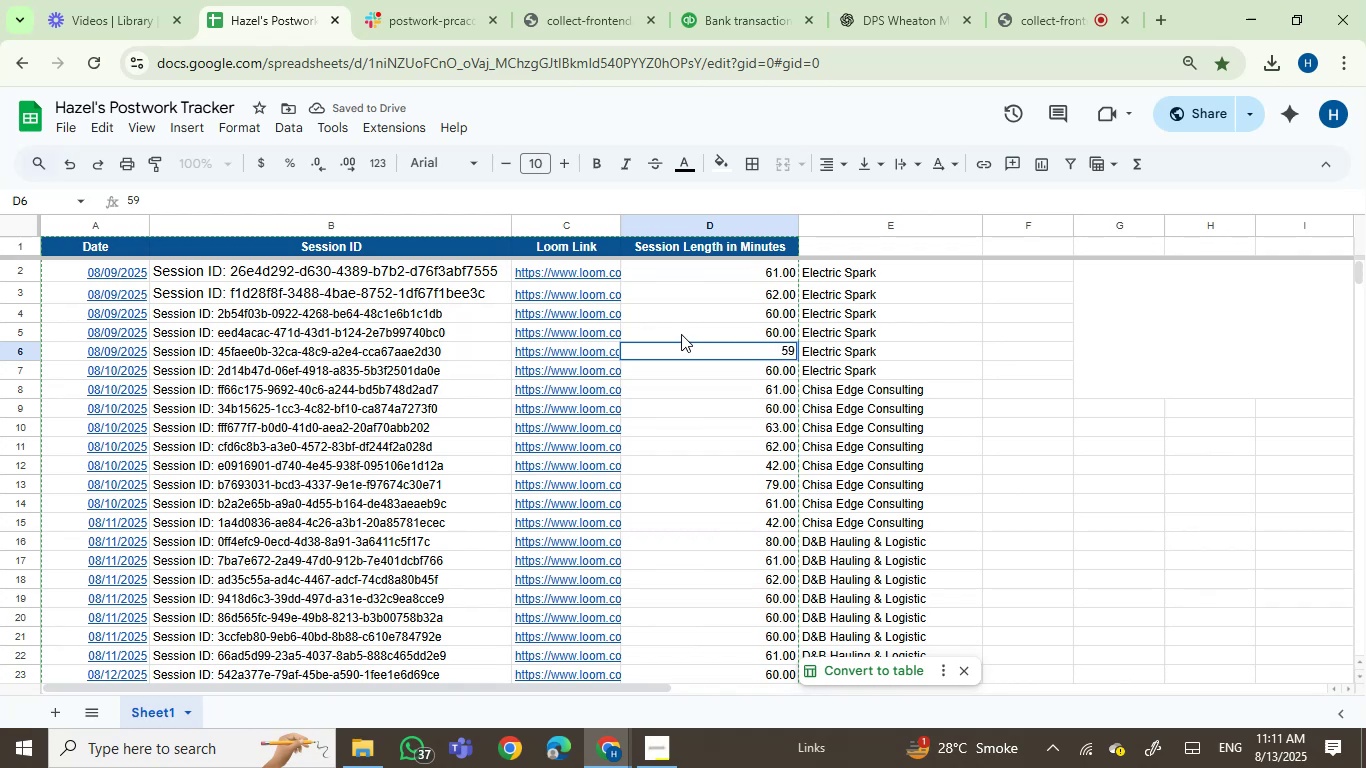 
left_click([681, 334])
 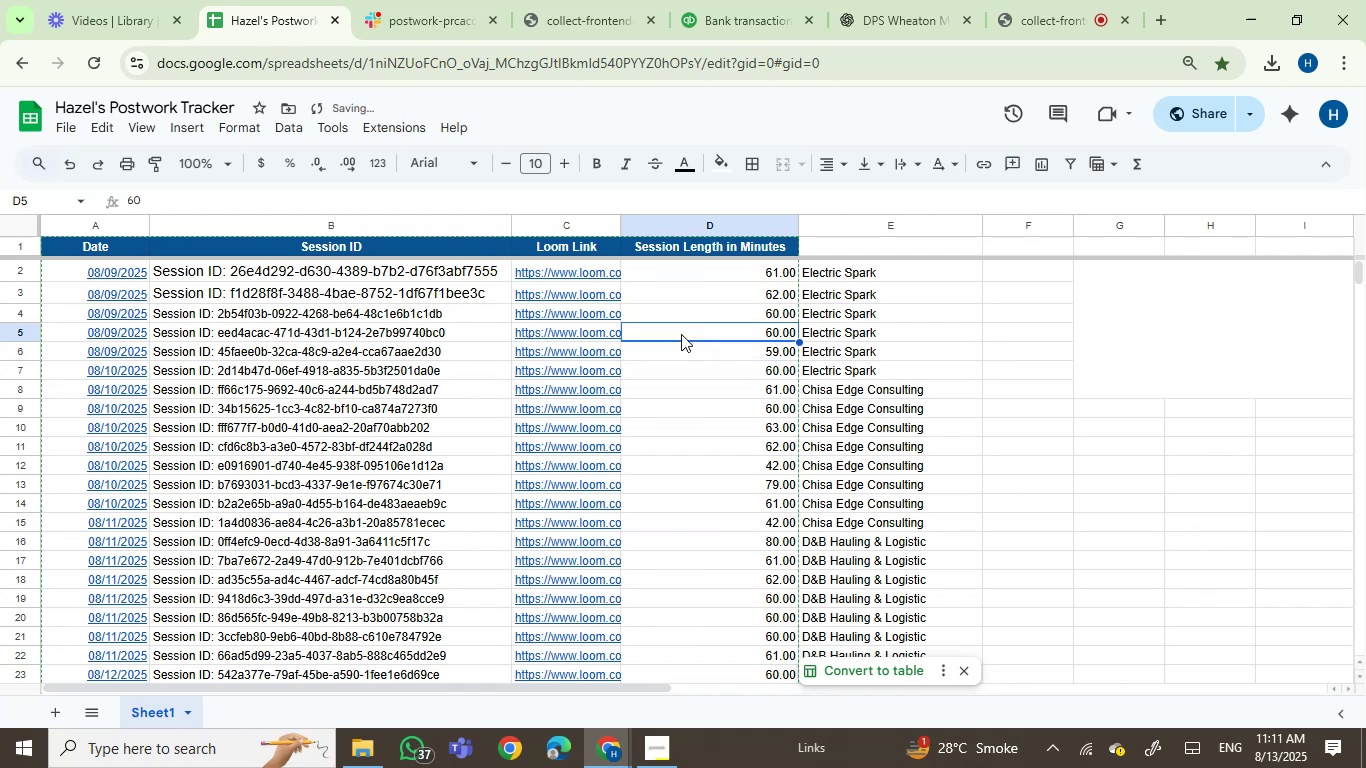 
key(ArrowUp)
 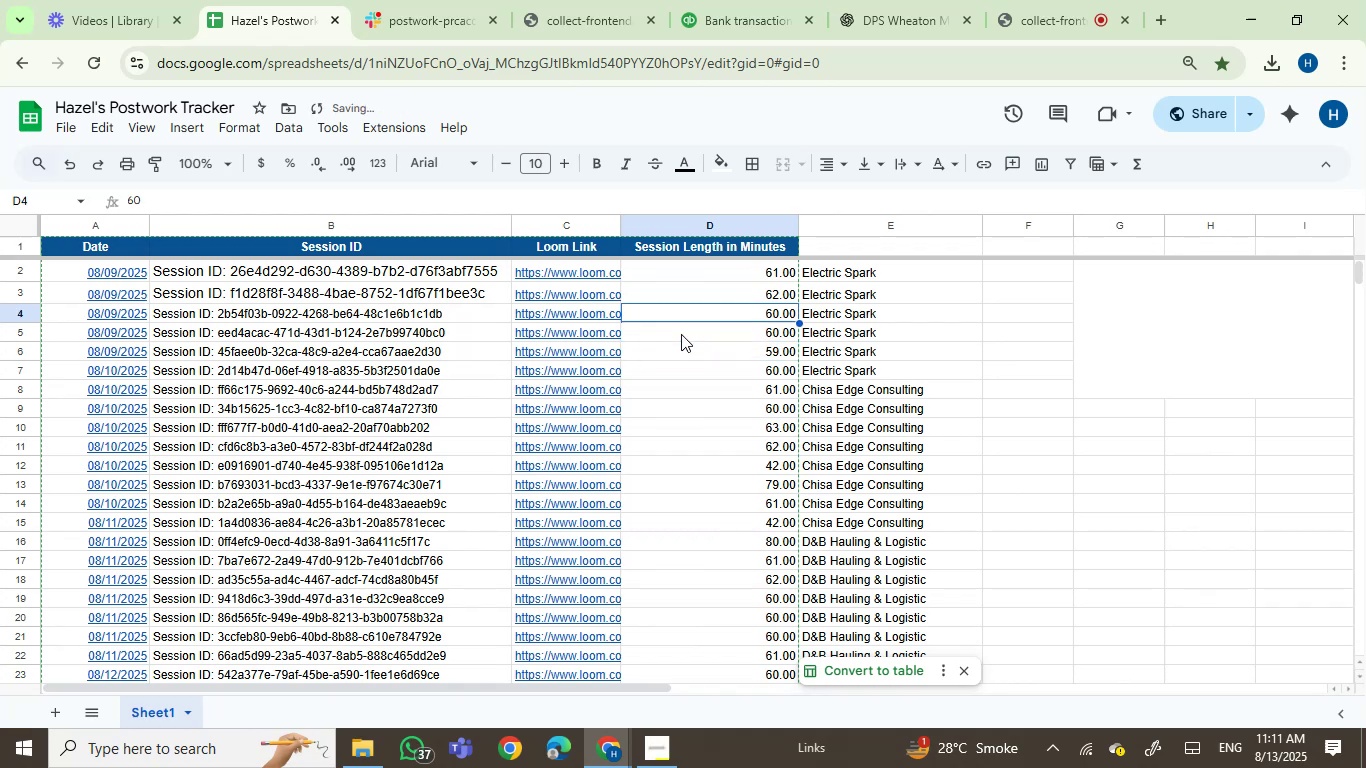 
key(ArrowUp)
 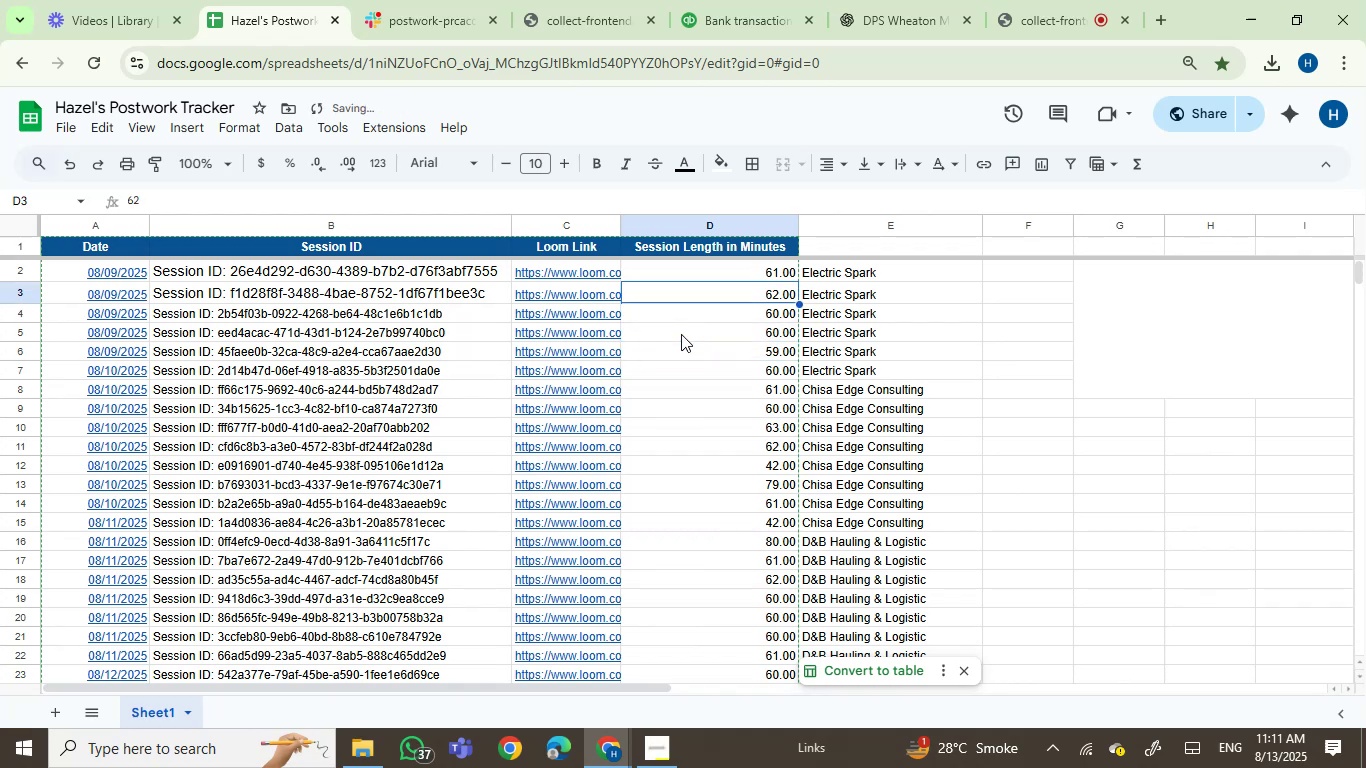 
key(ArrowUp)
 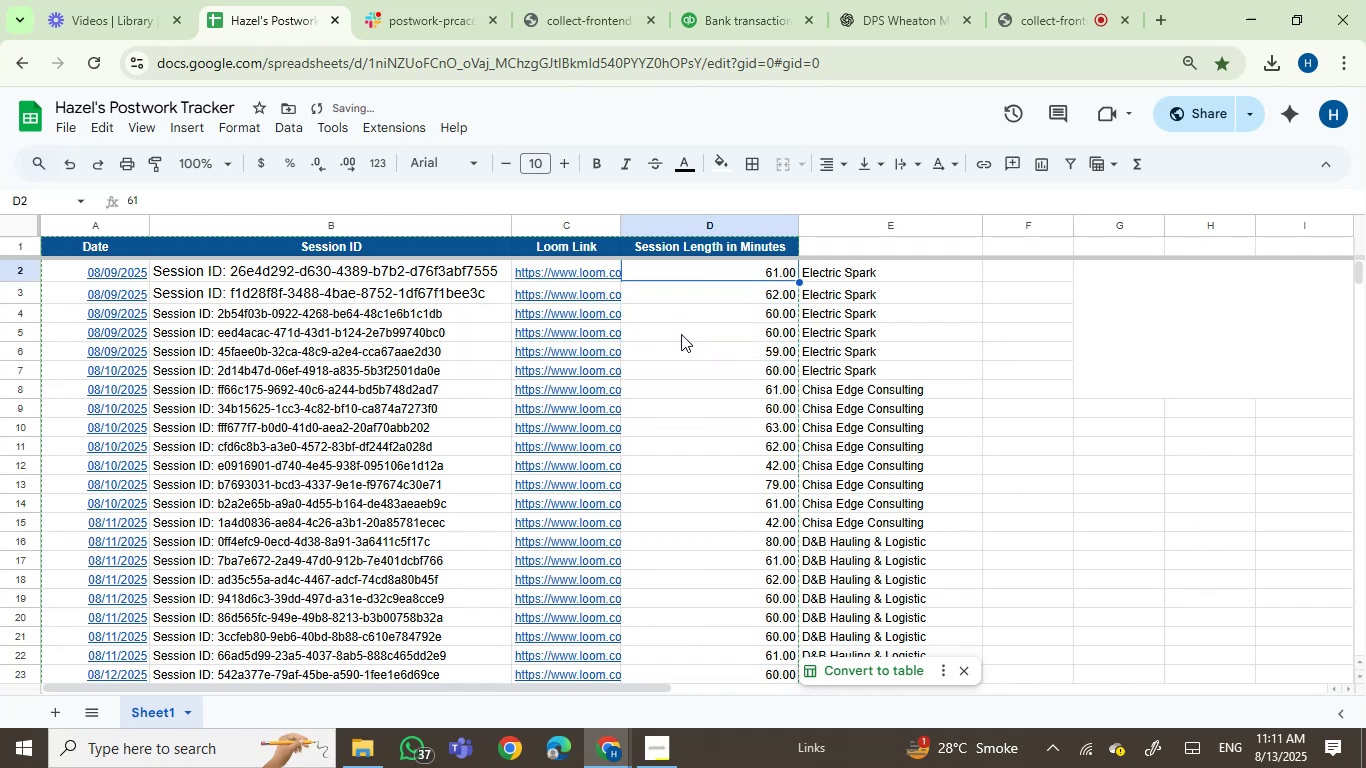 
key(ArrowUp)
 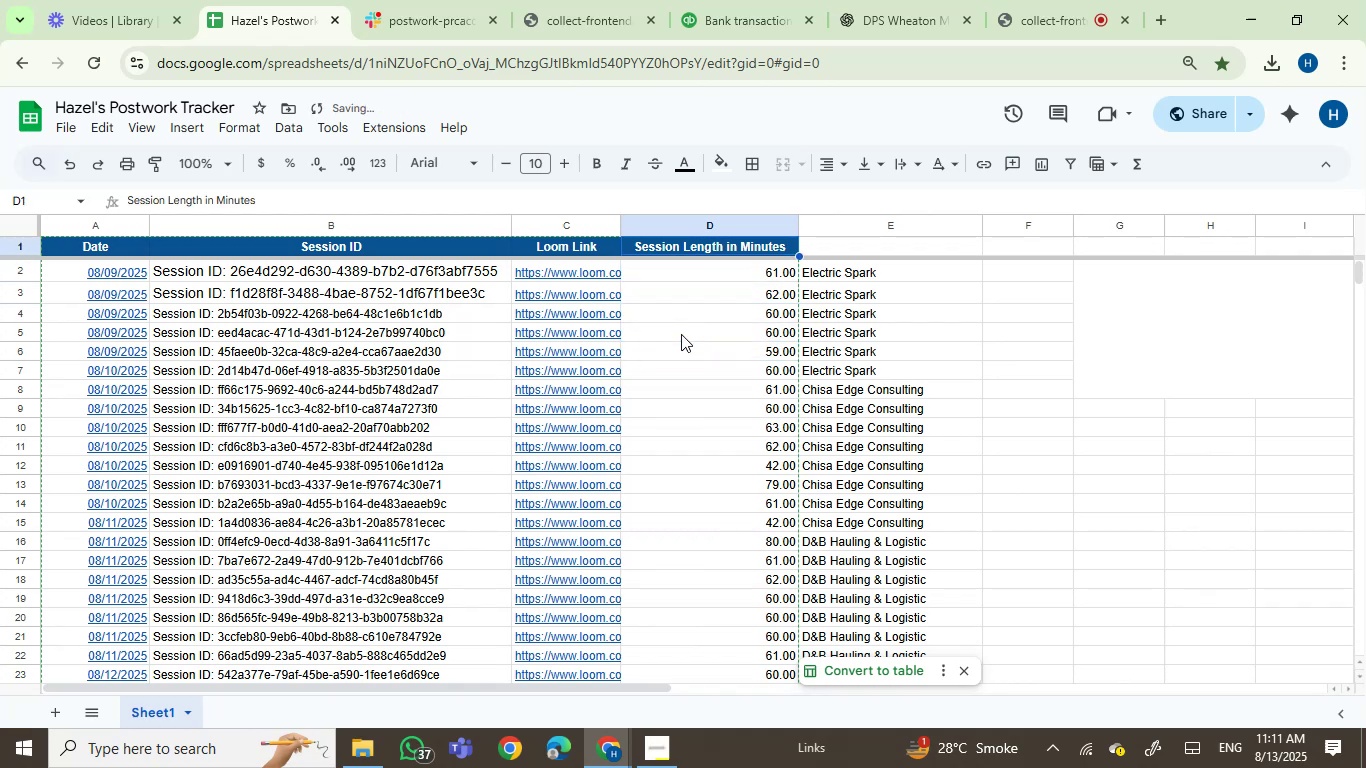 
key(ArrowUp)
 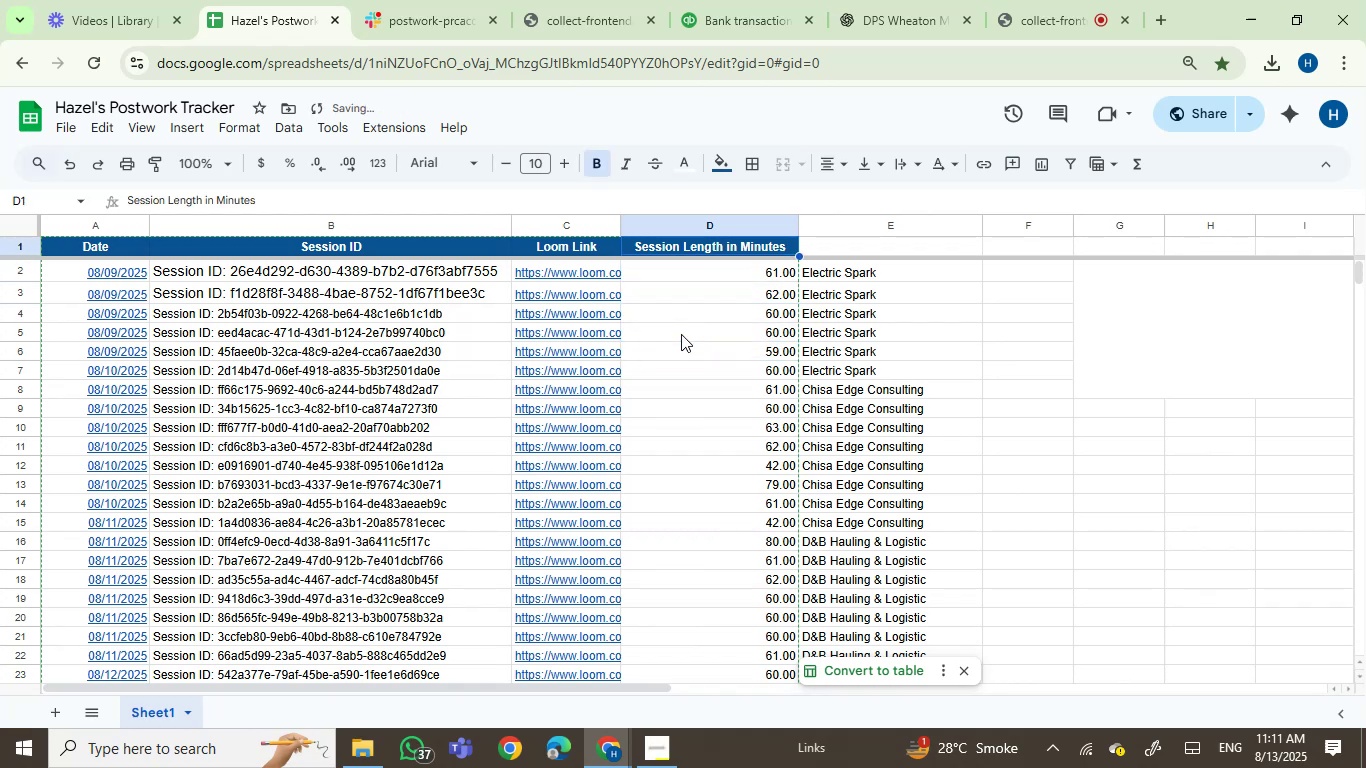 
key(ArrowUp)
 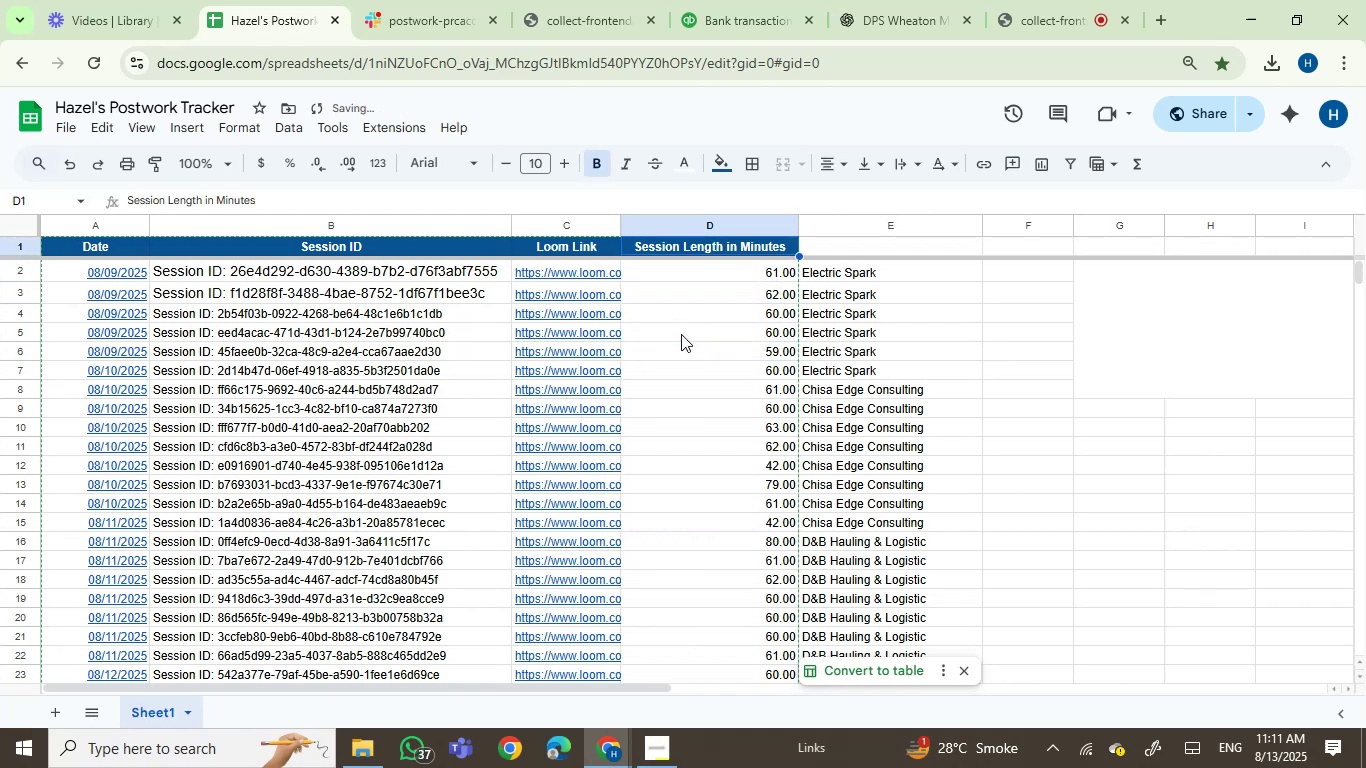 
key(ArrowUp)
 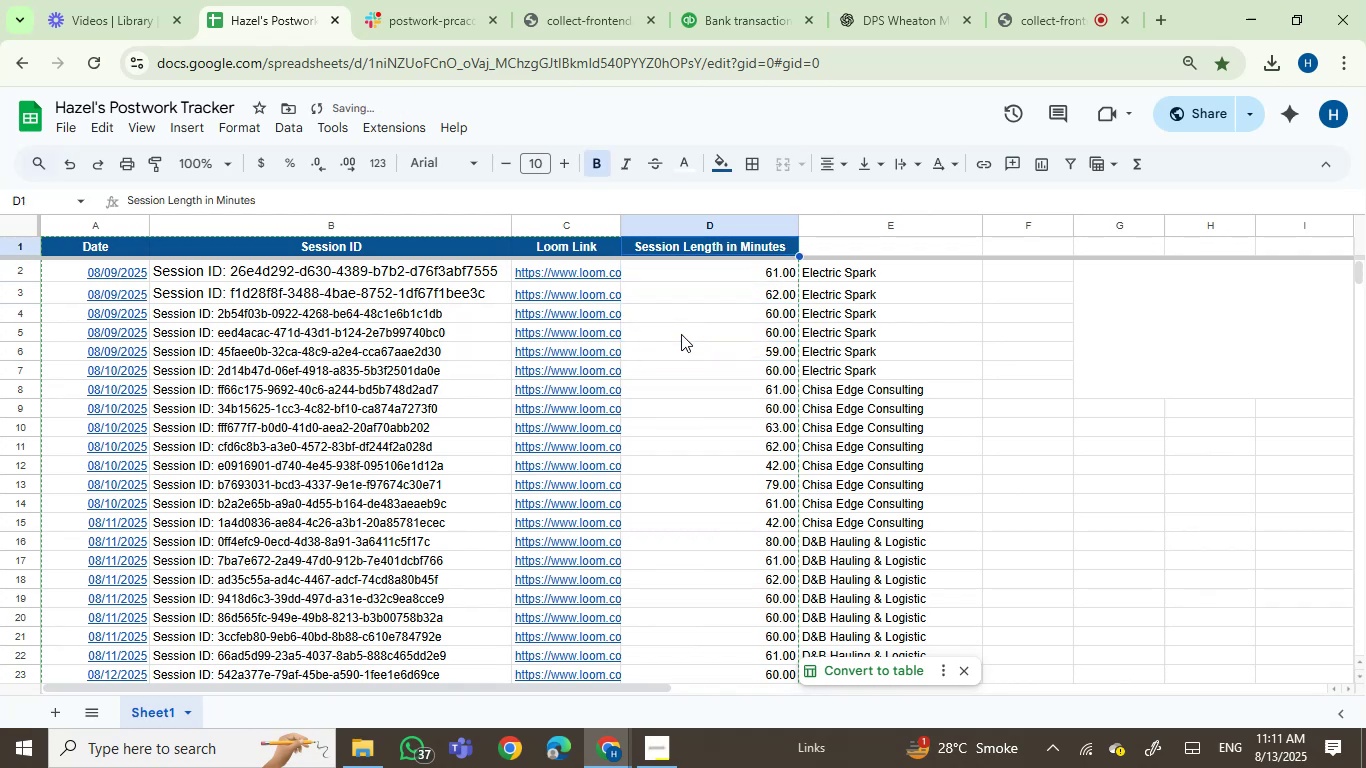 
key(ArrowUp)
 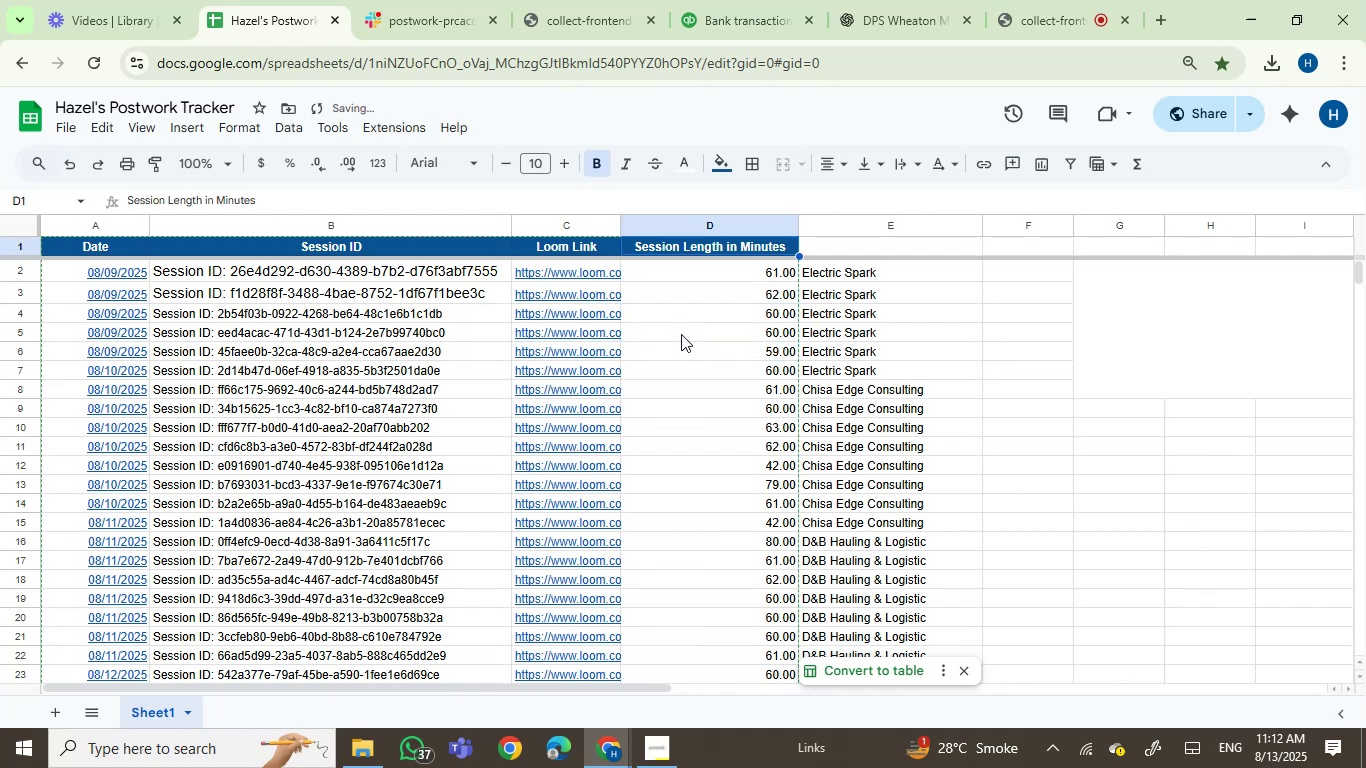 
key(ArrowUp)
 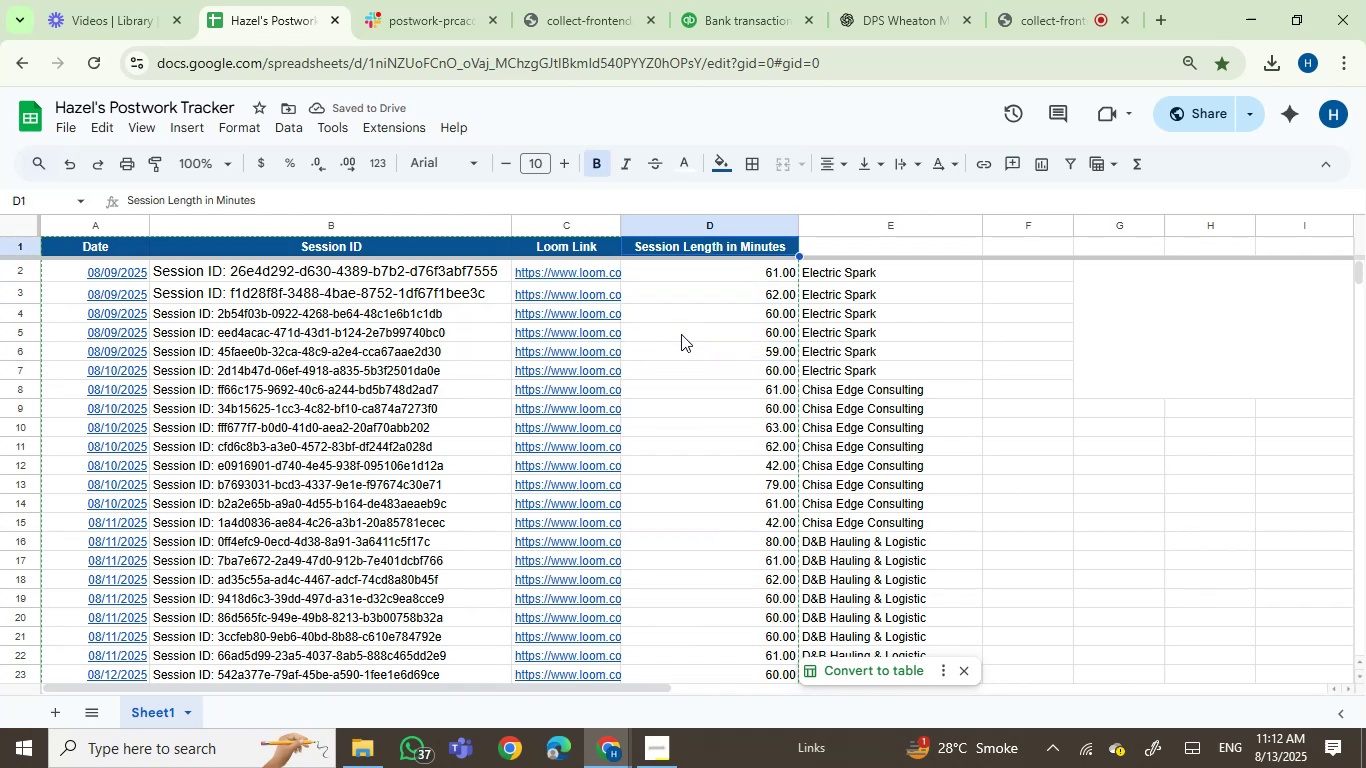 
scroll: coordinate [844, 367], scroll_direction: up, amount: 12.0
 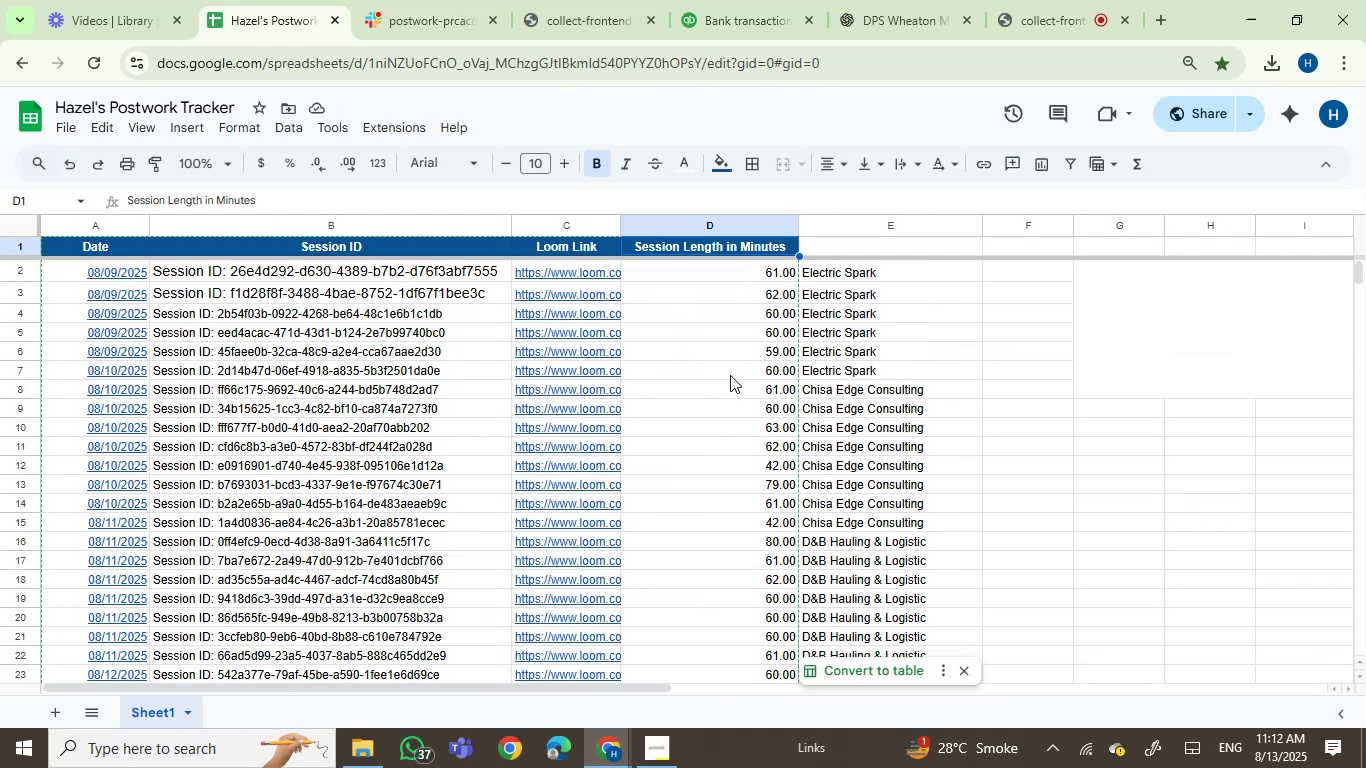 
left_click([729, 375])
 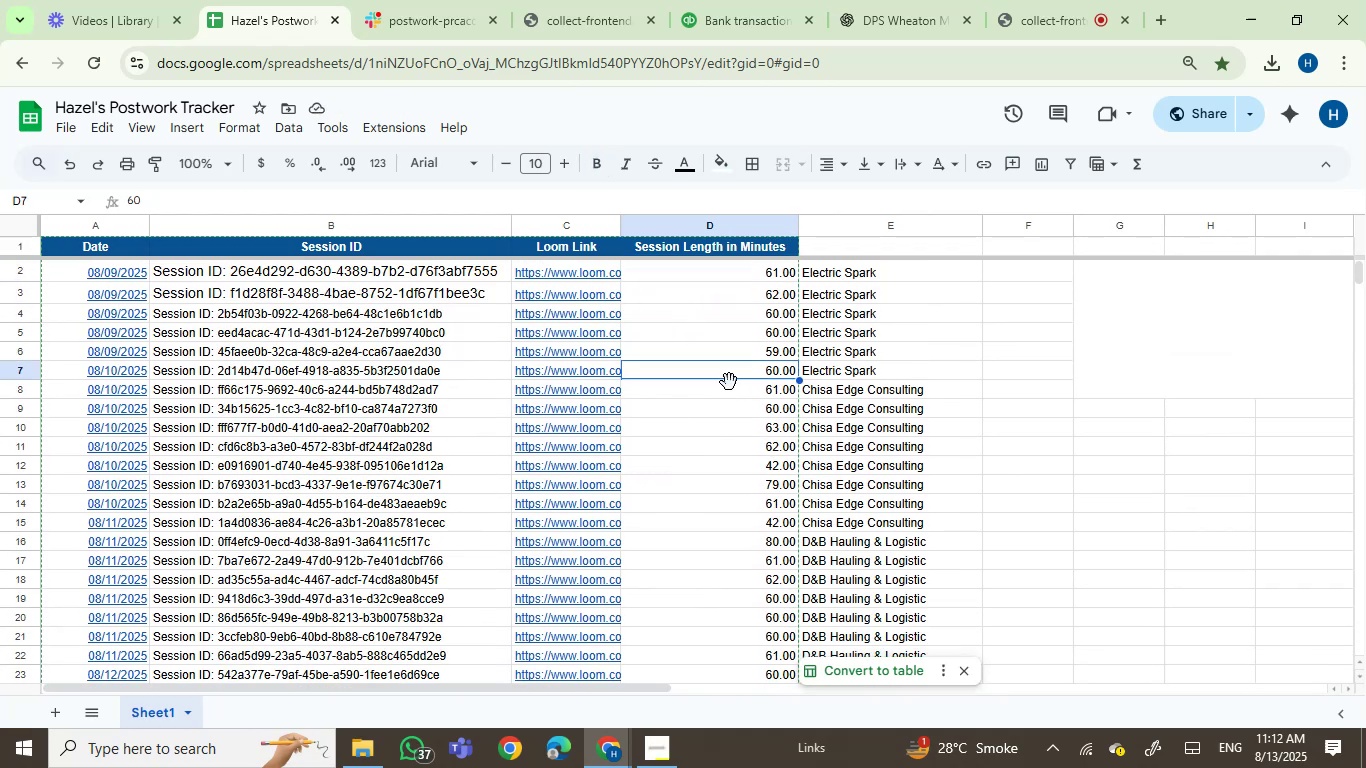 
scroll: coordinate [790, 331], scroll_direction: up, amount: 2.0
 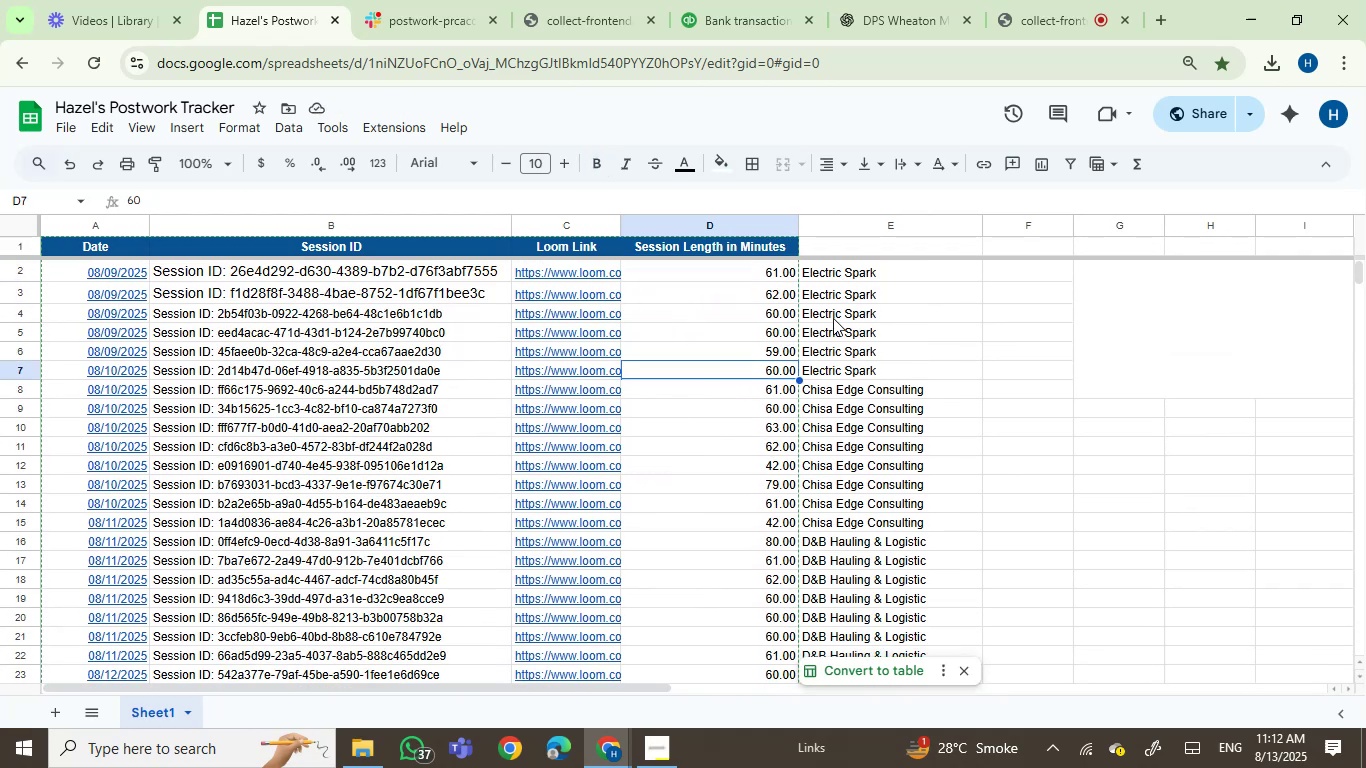 
scroll: coordinate [924, 338], scroll_direction: down, amount: 1.0
 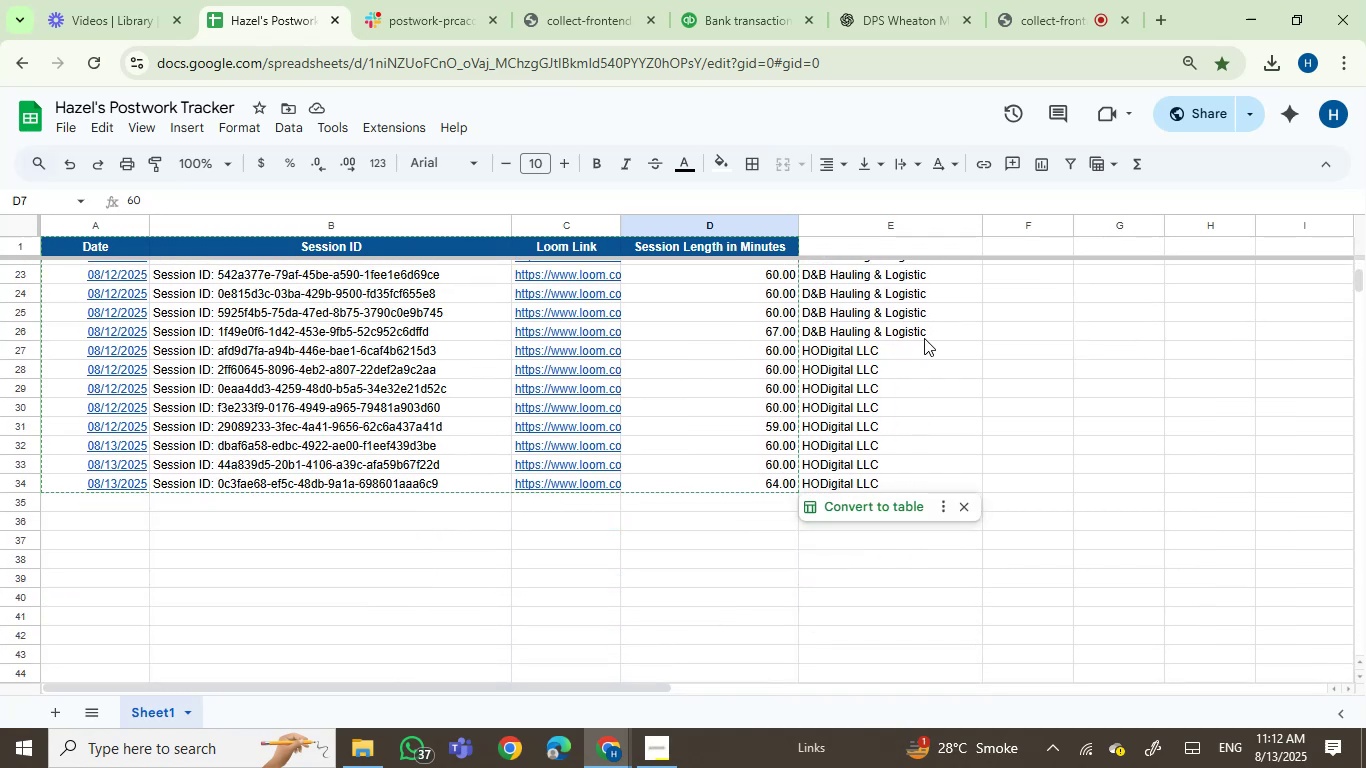 
scroll: coordinate [924, 325], scroll_direction: up, amount: 16.0
 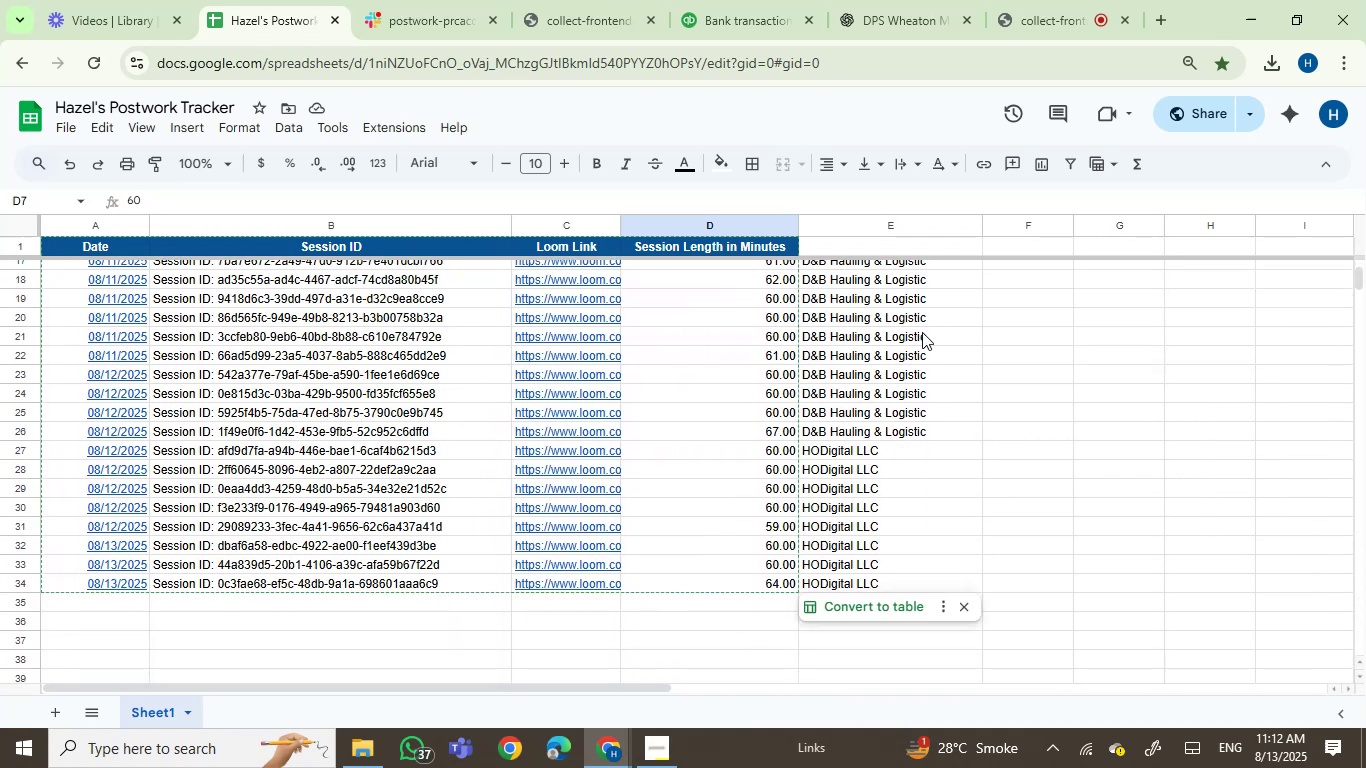 
scroll: coordinate [919, 347], scroll_direction: down, amount: 1.0
 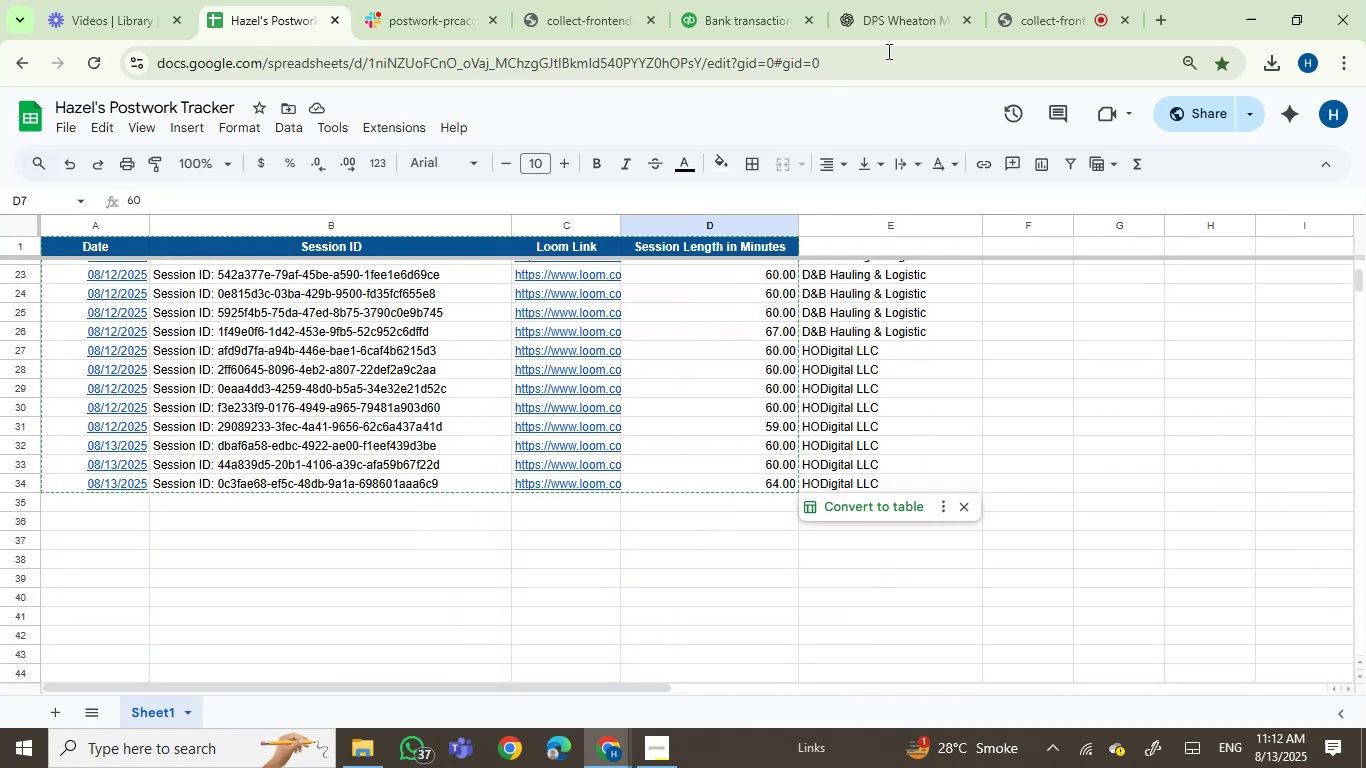 
left_click([765, 0])
 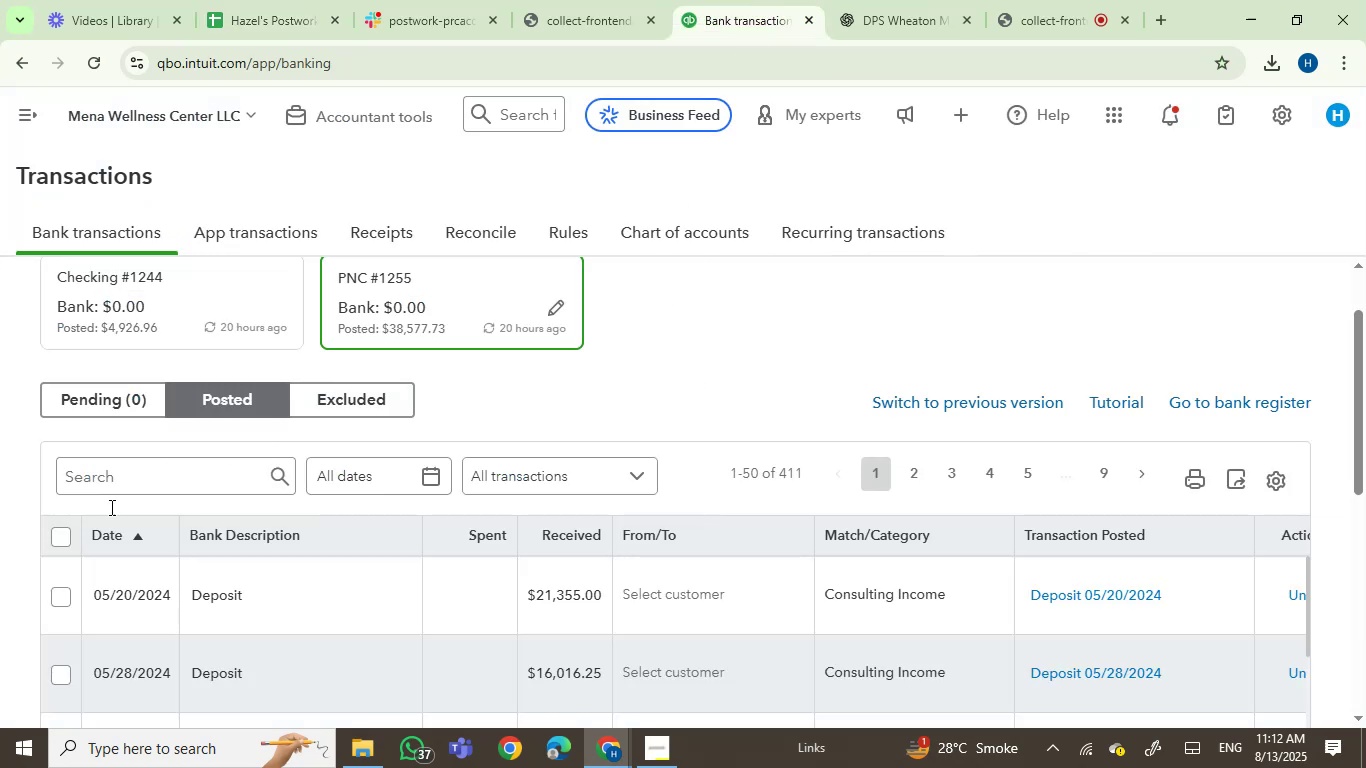 
double_click([60, 542])
 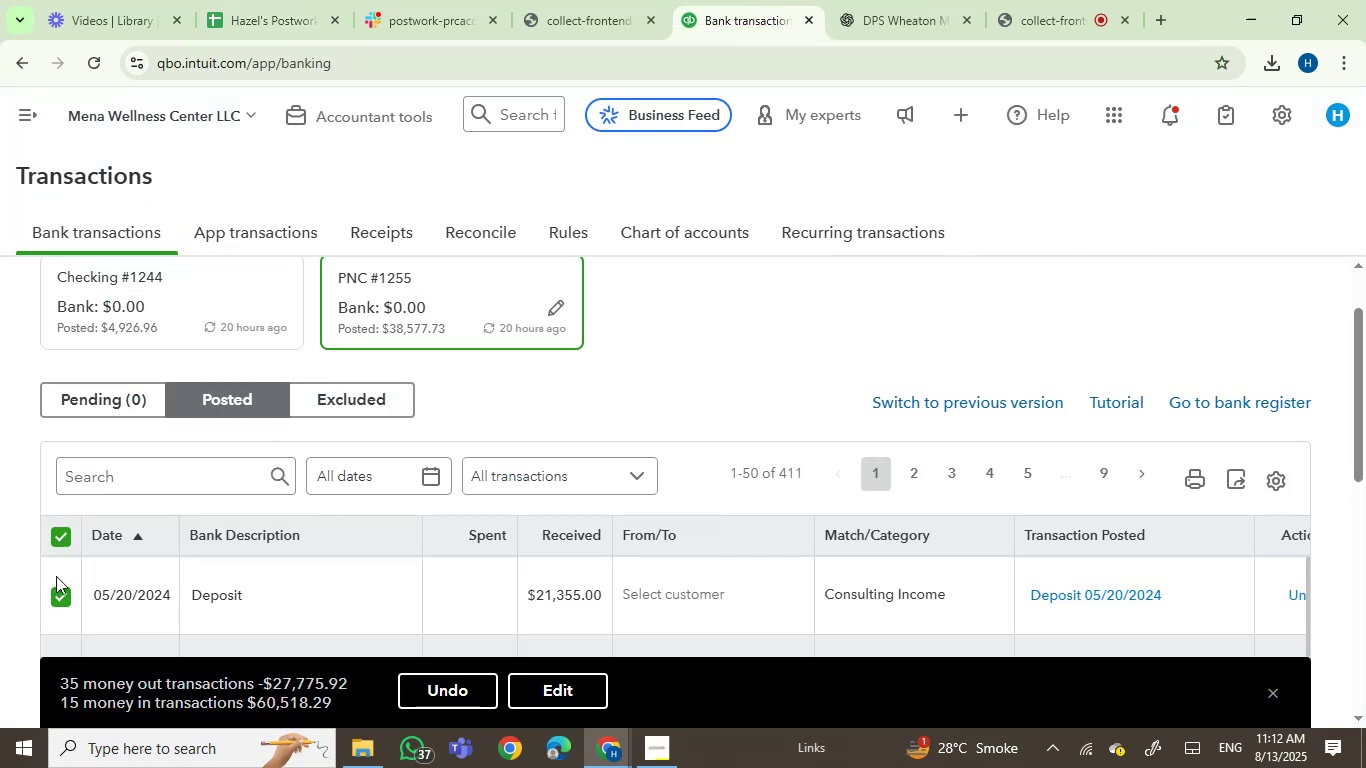 
left_click([436, 690])
 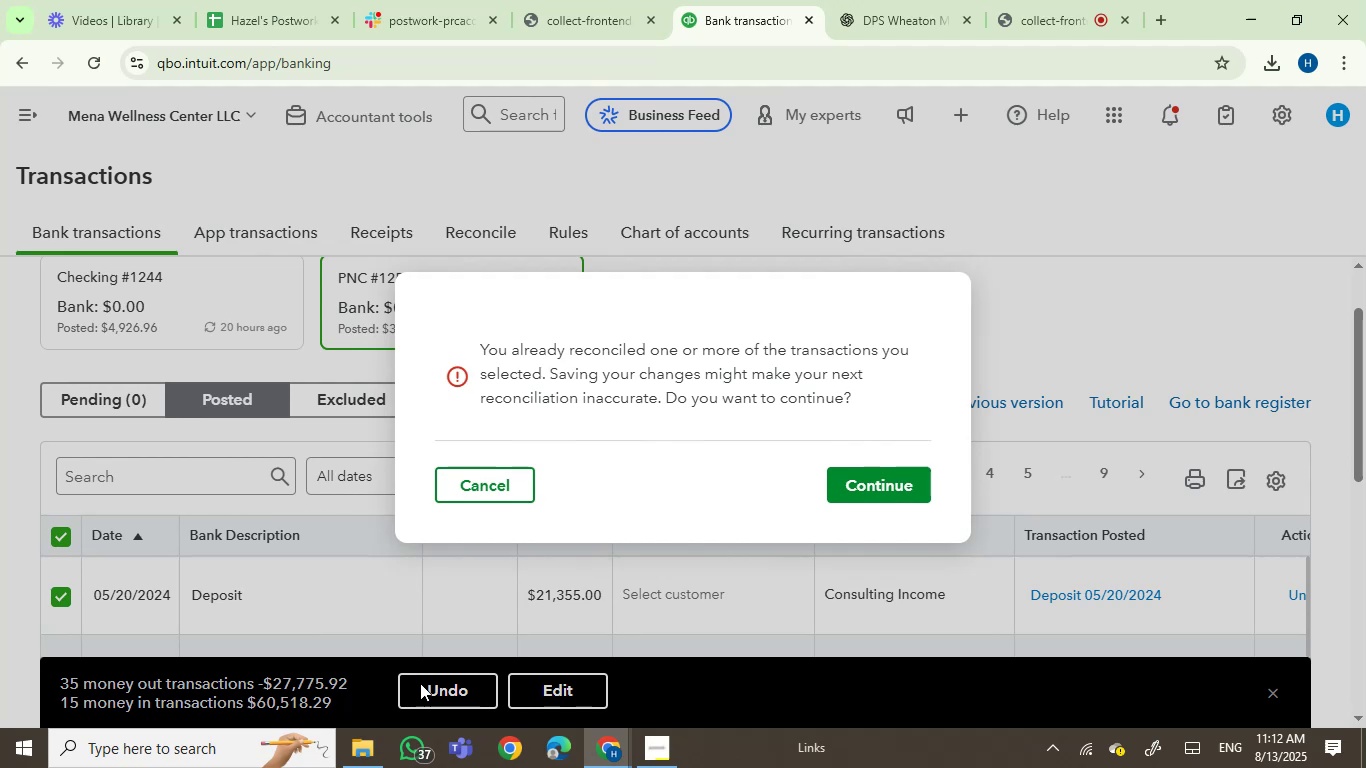 
wait(24.84)
 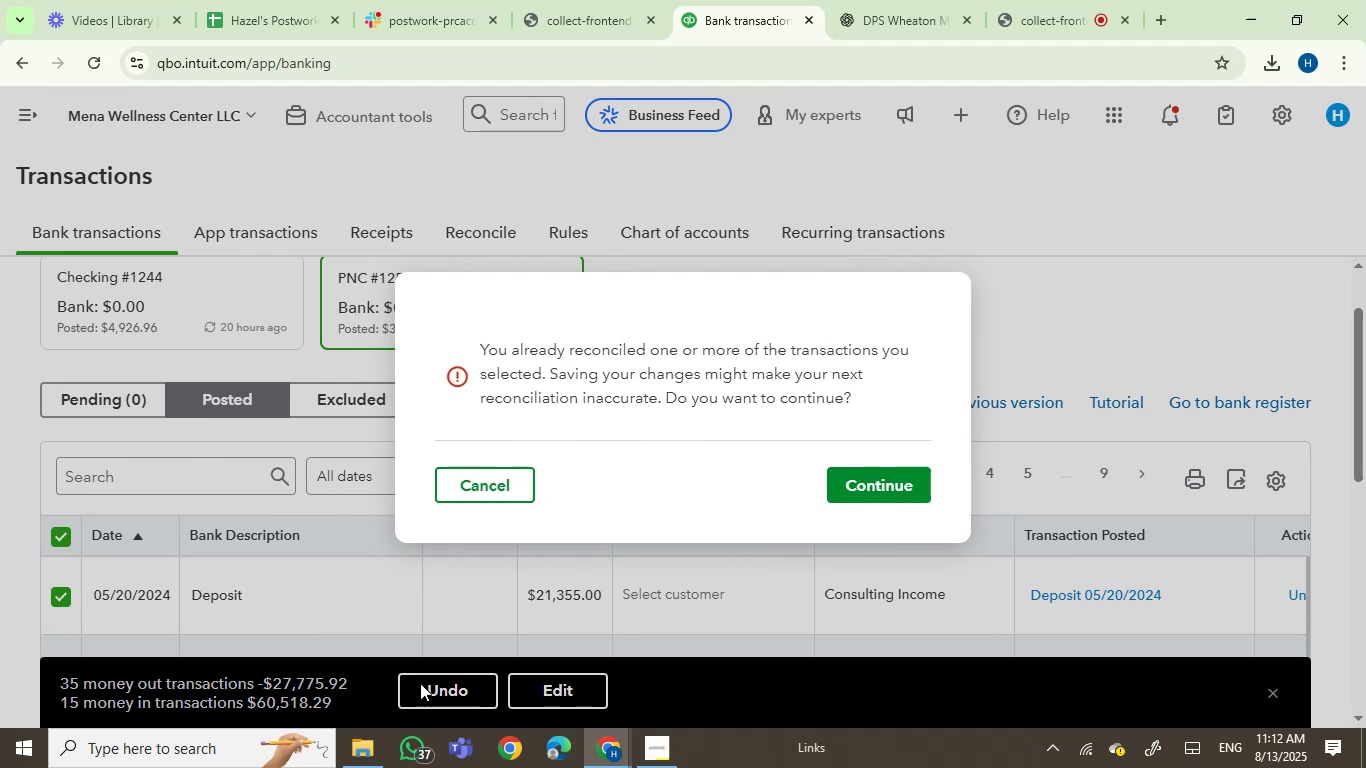 
left_click([895, 474])
 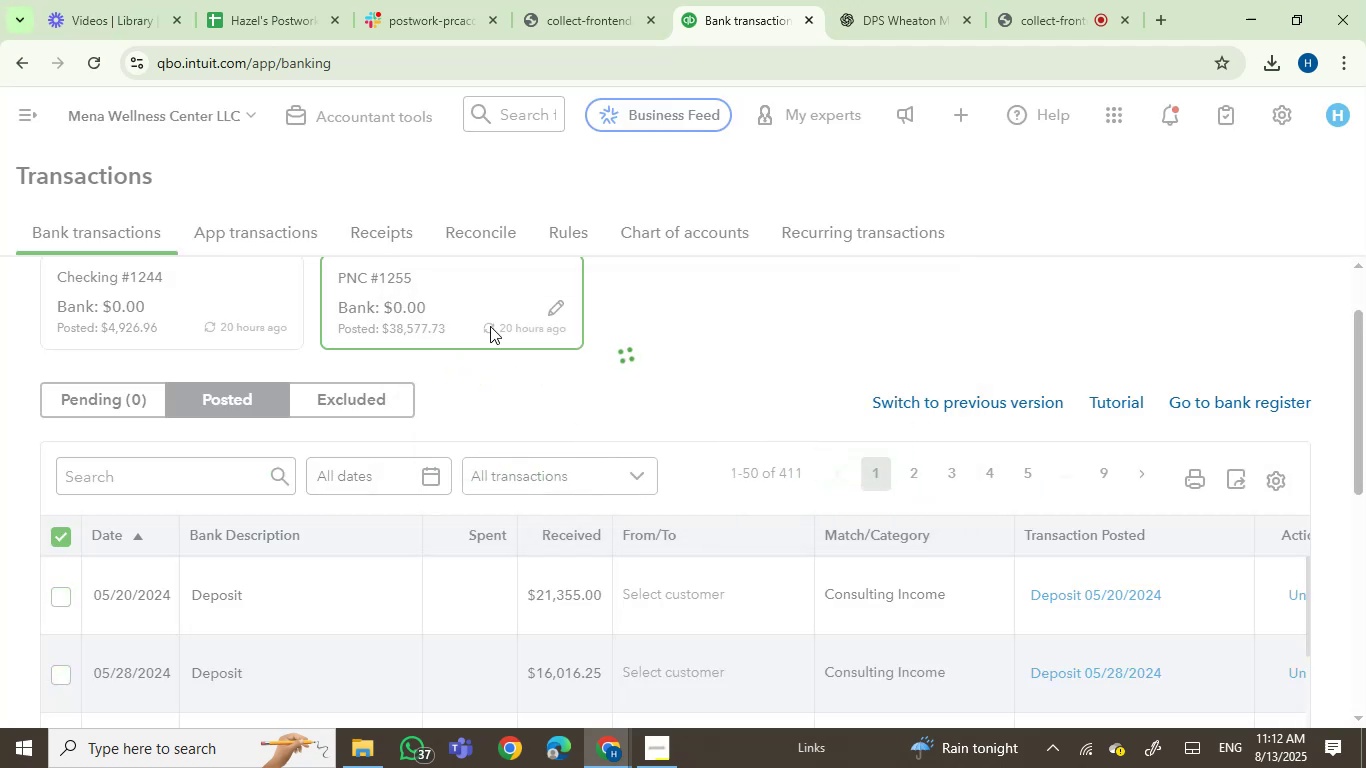 
wait(11.81)
 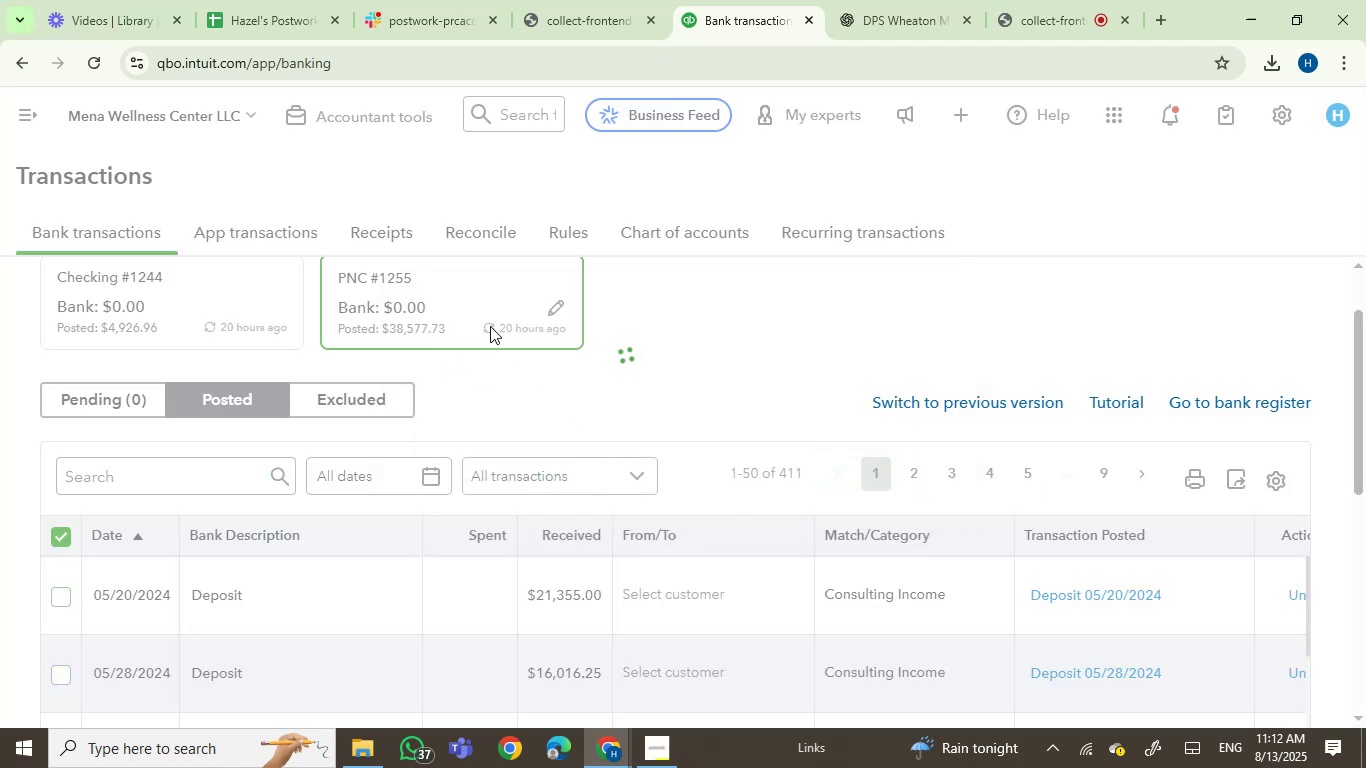 
left_click([61, 531])
 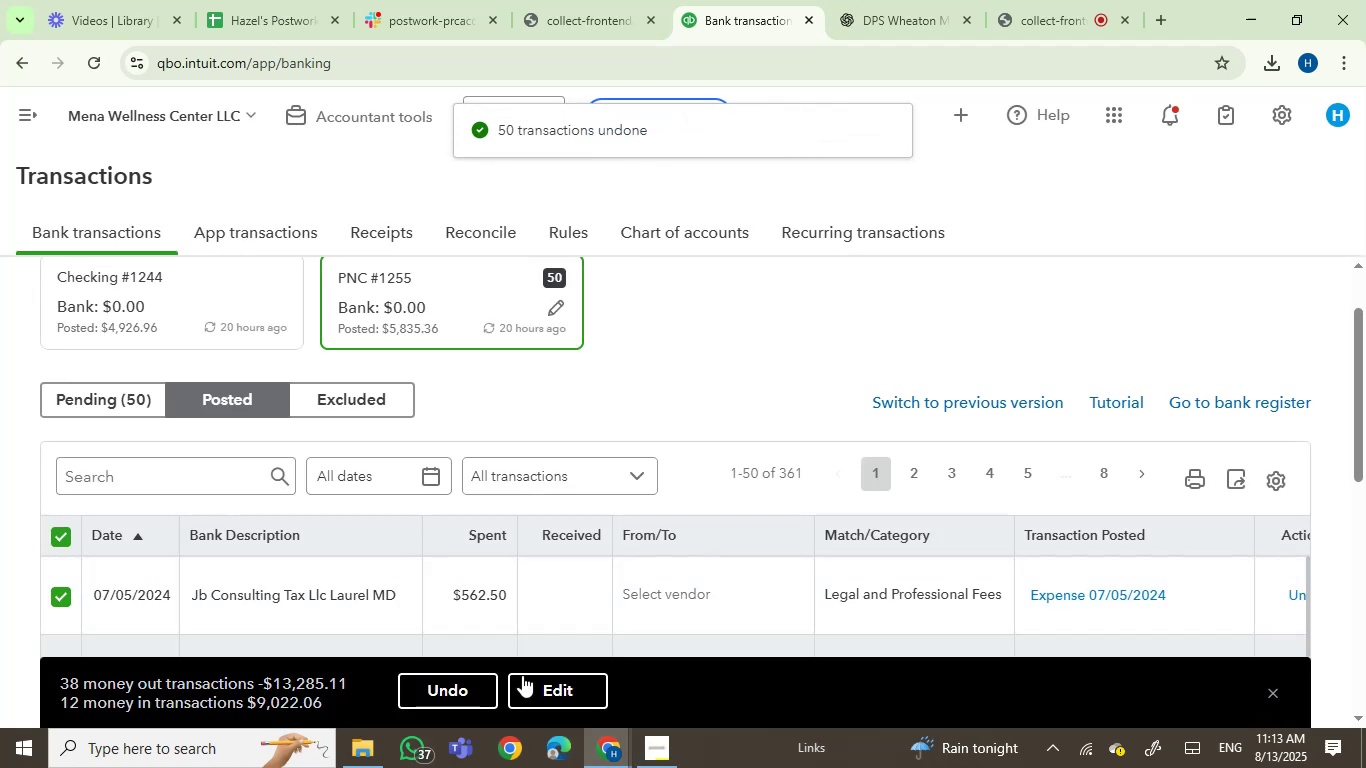 
left_click([455, 688])
 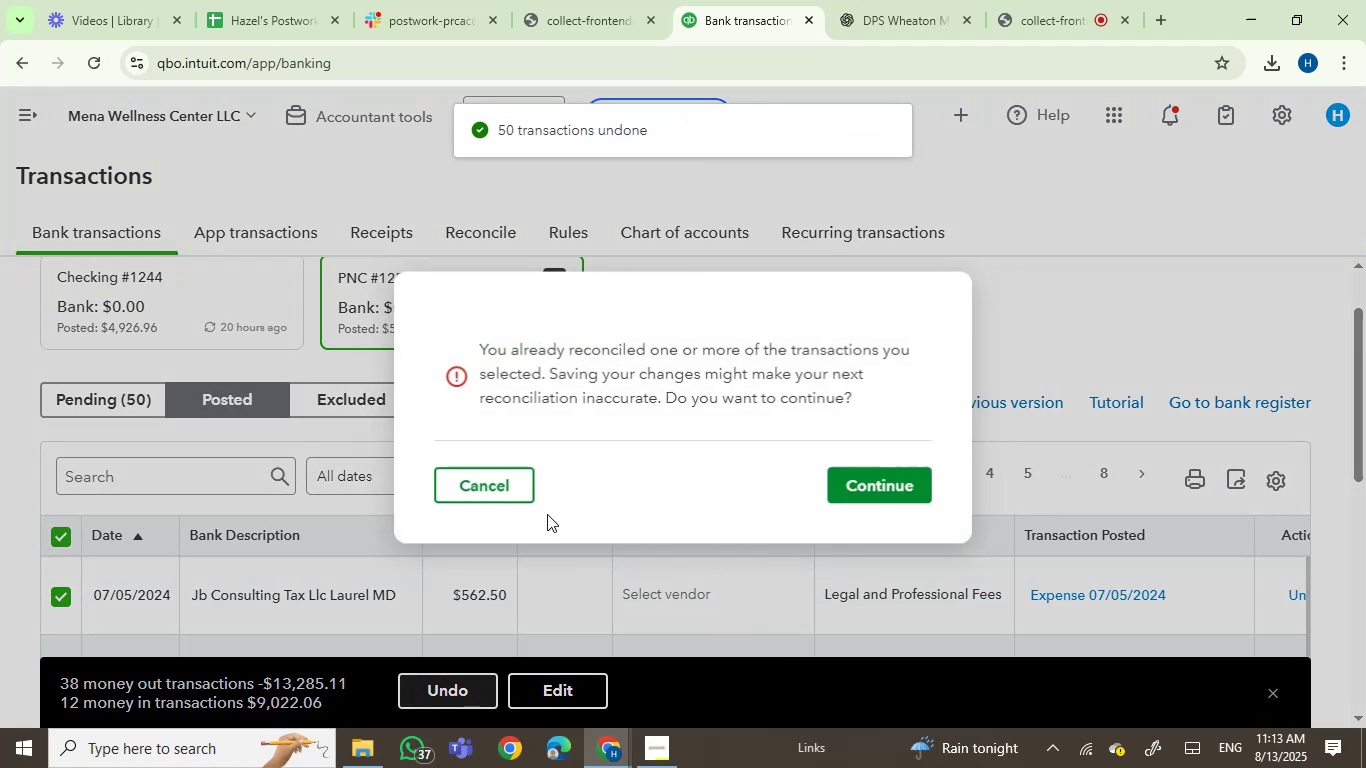 
left_click([868, 485])
 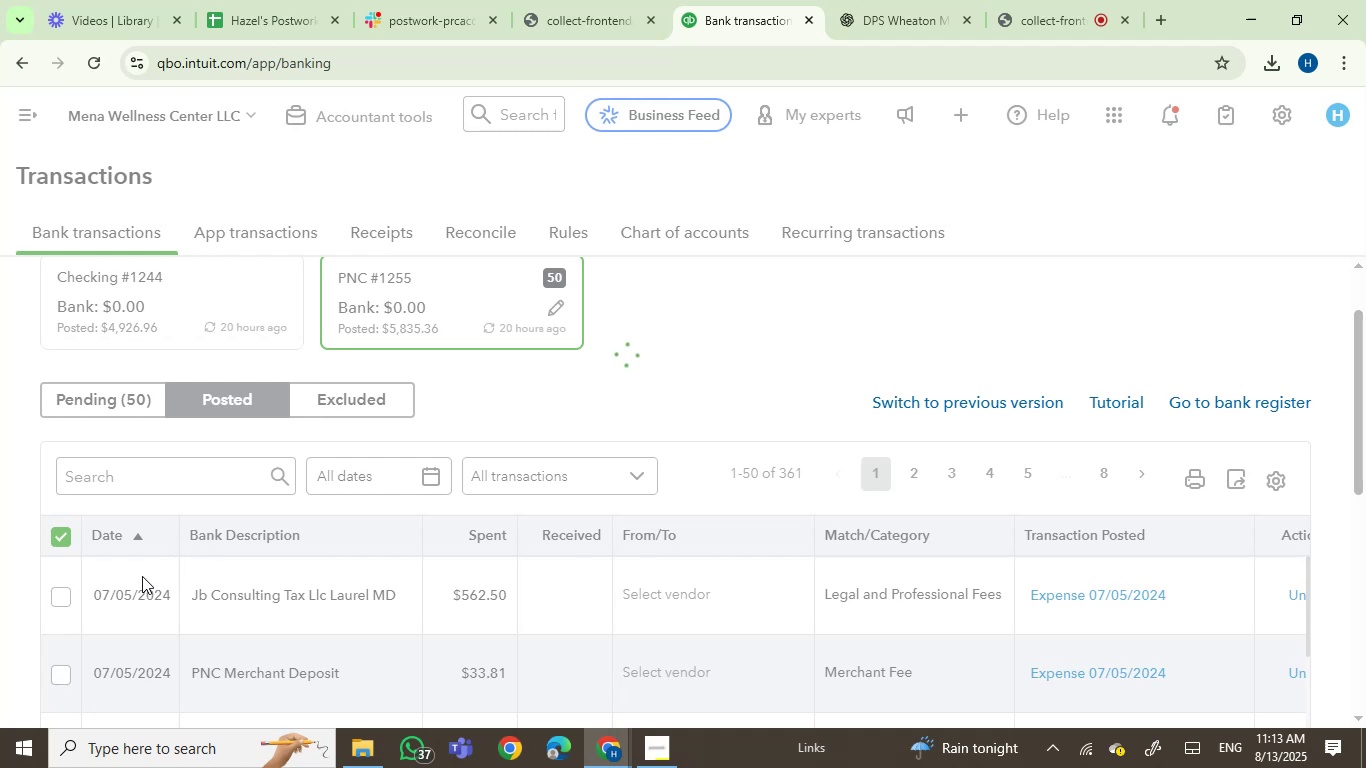 
wait(11.54)
 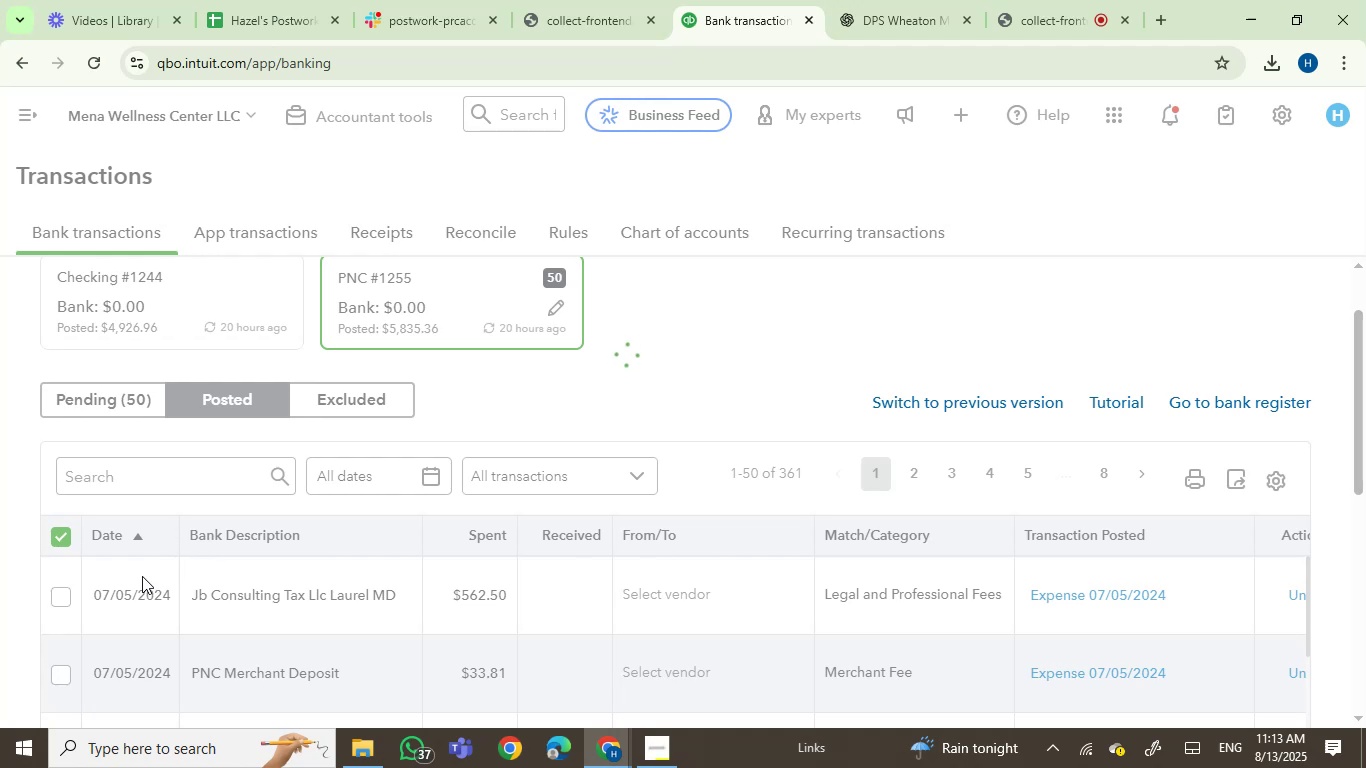 
left_click([66, 530])
 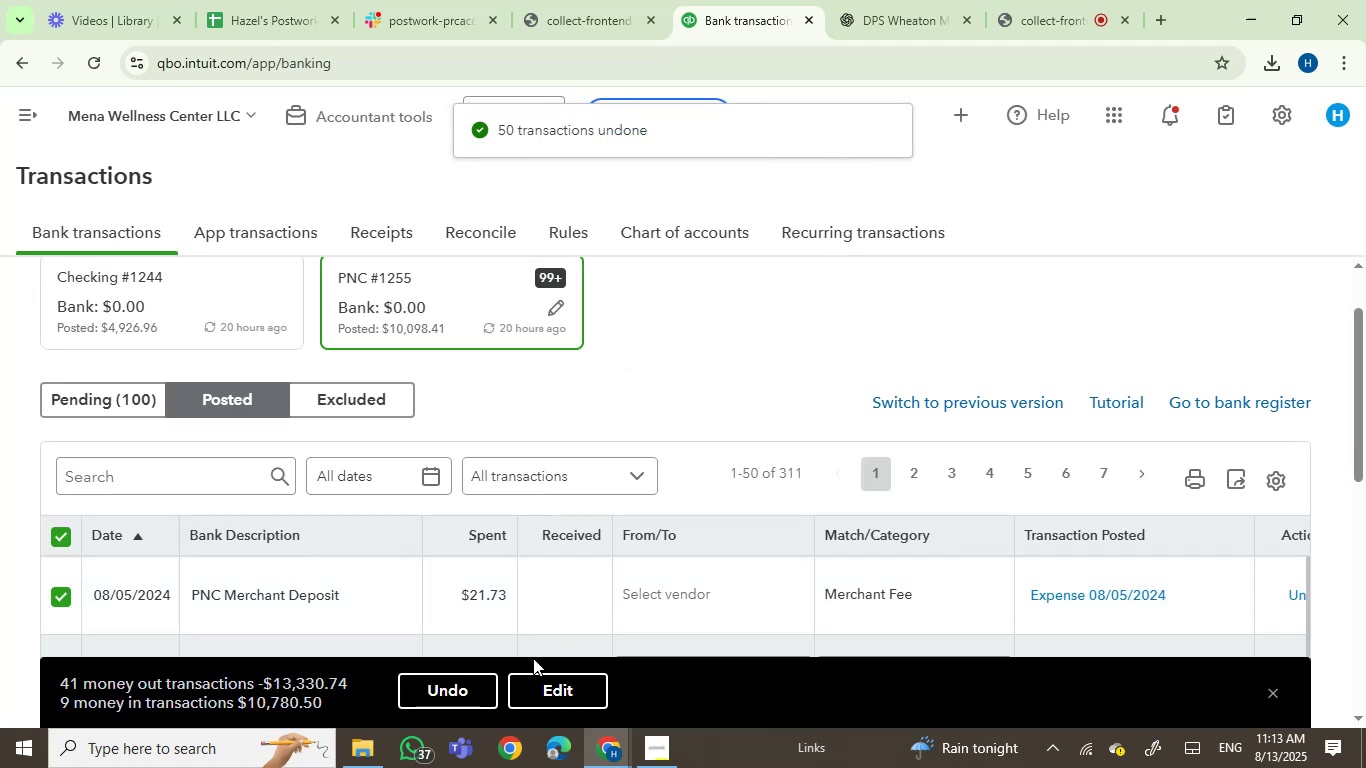 
left_click([470, 686])
 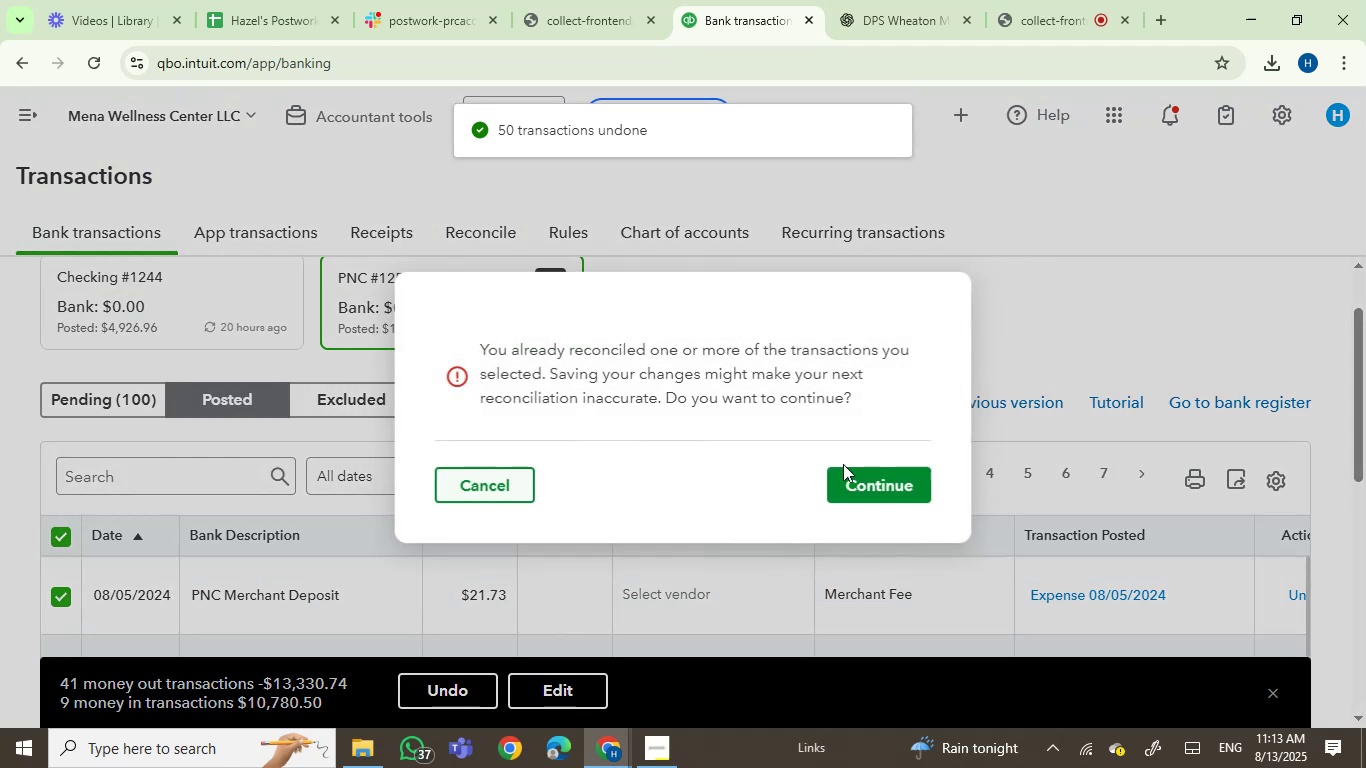 
left_click([867, 486])
 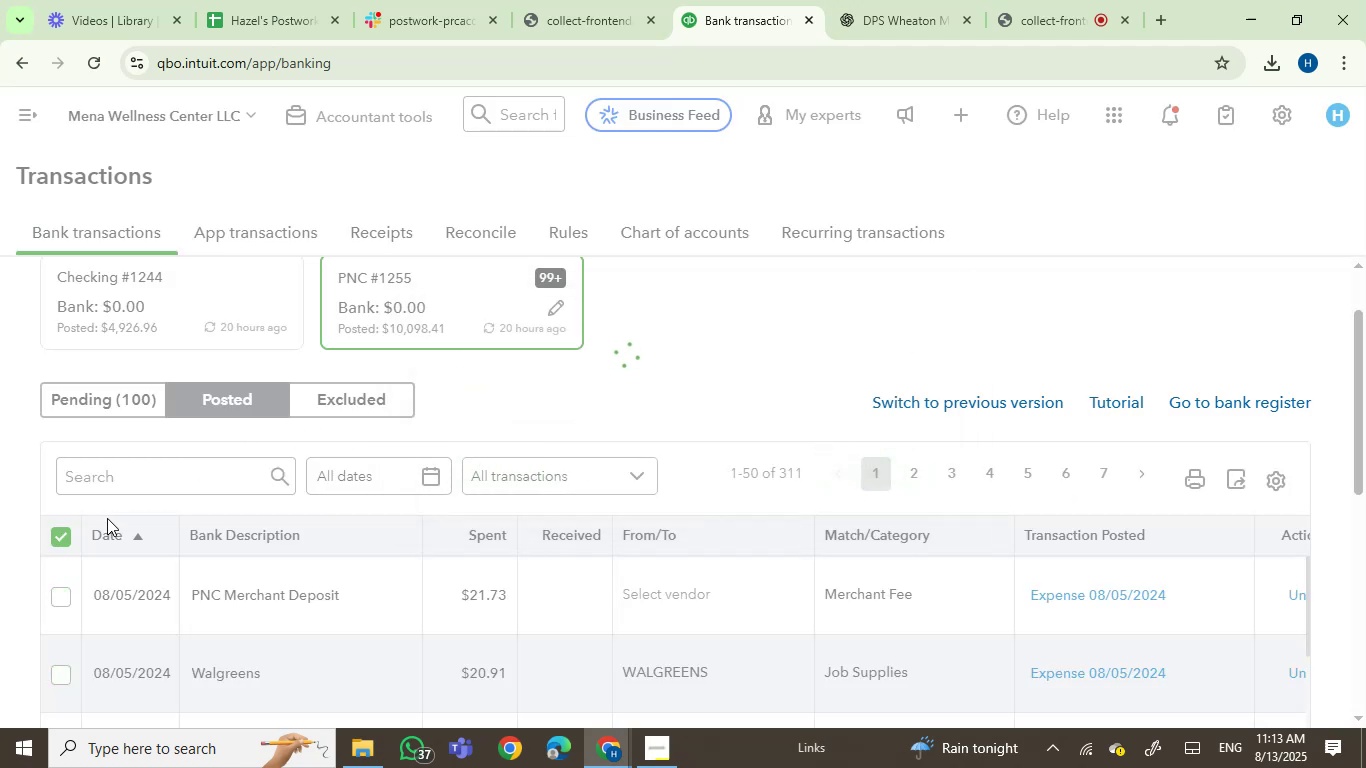 
wait(8.27)
 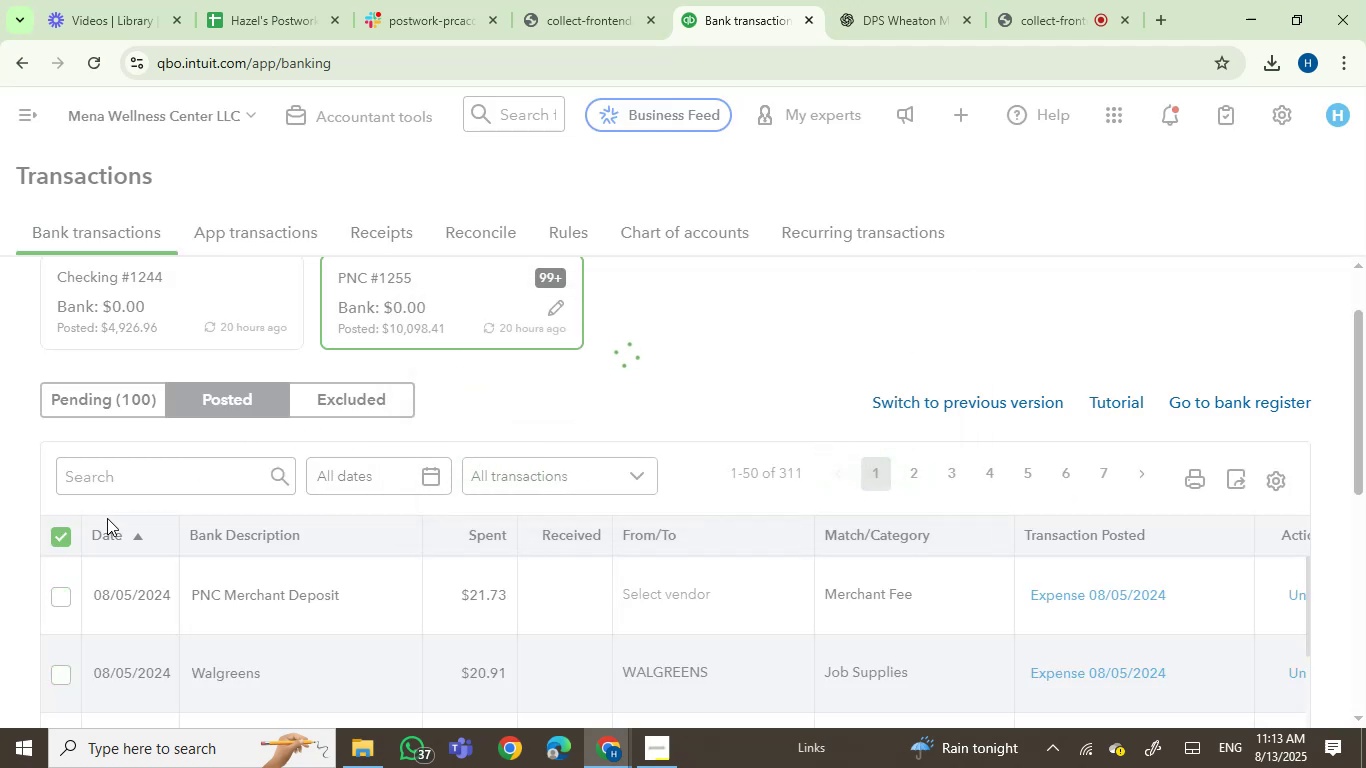 
left_click([61, 537])
 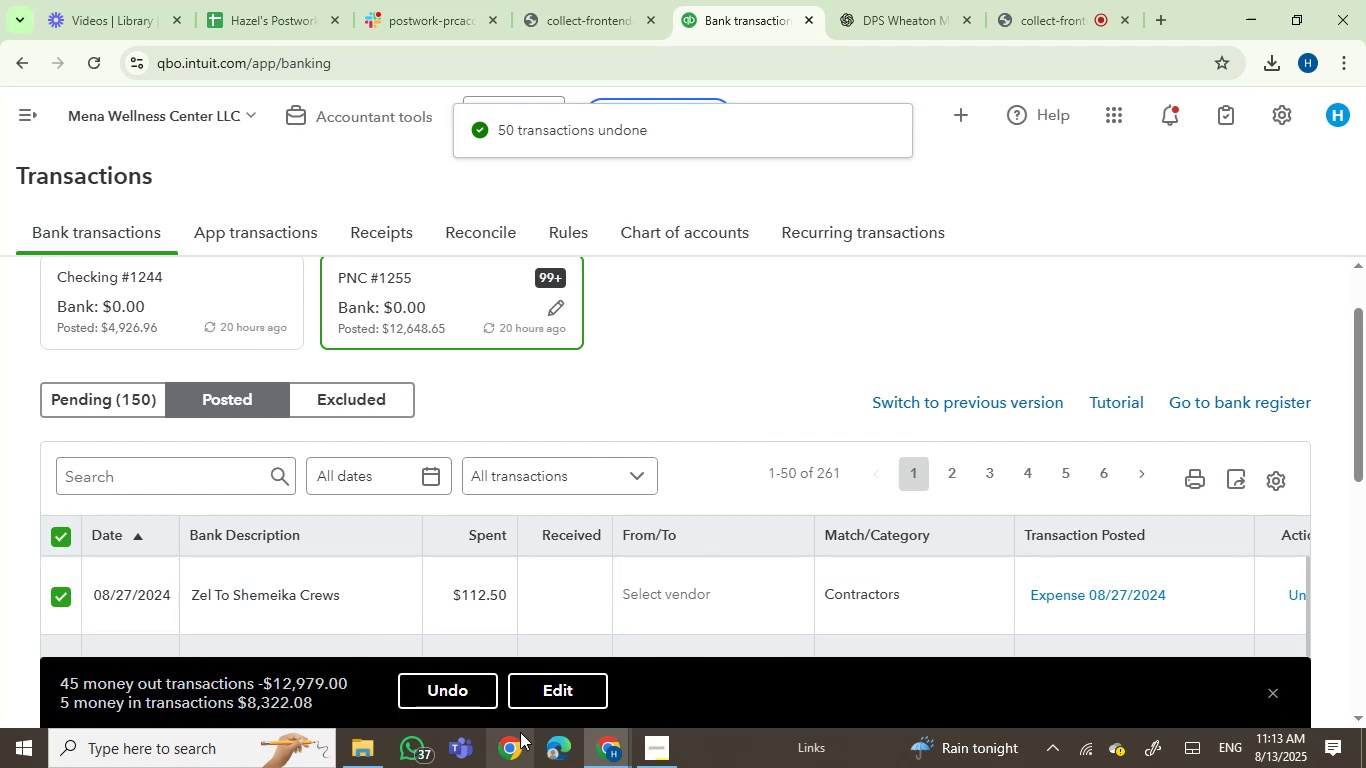 
left_click([458, 690])
 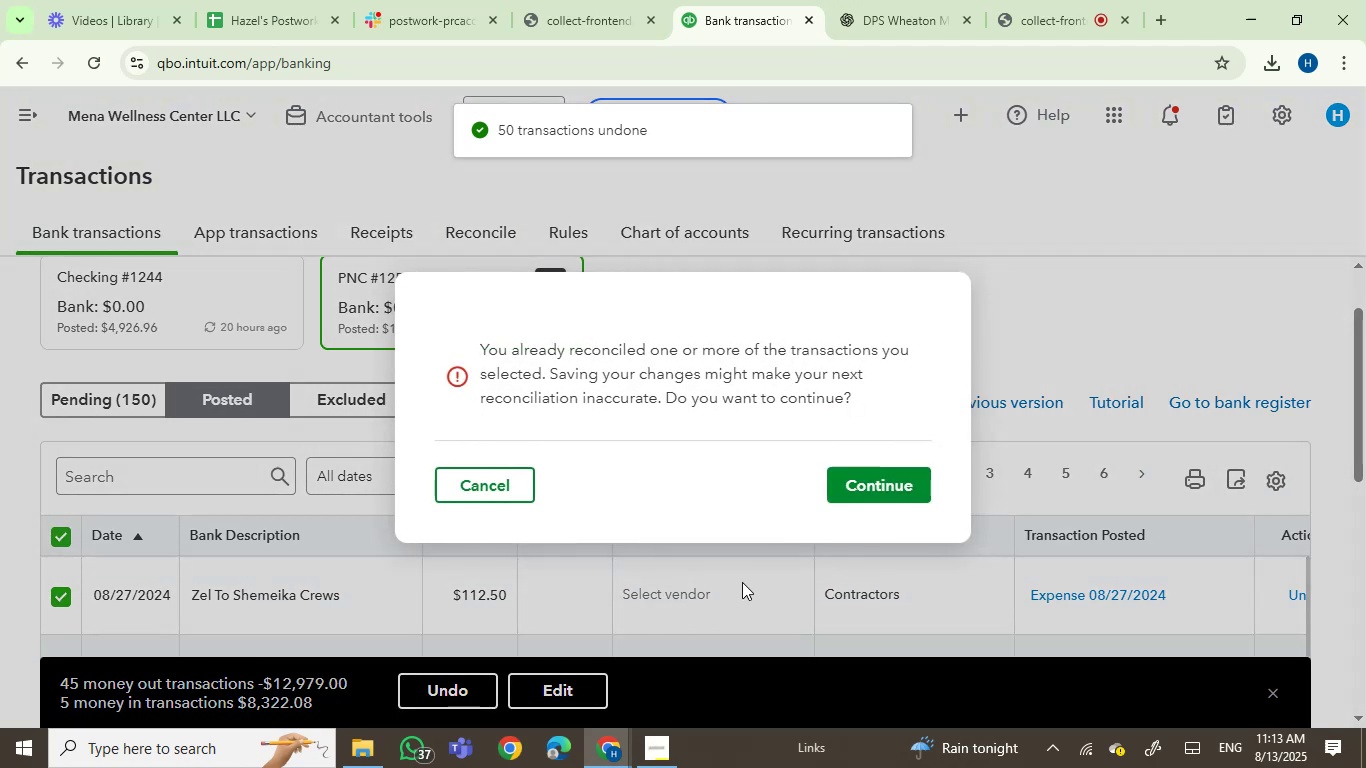 
left_click([870, 488])
 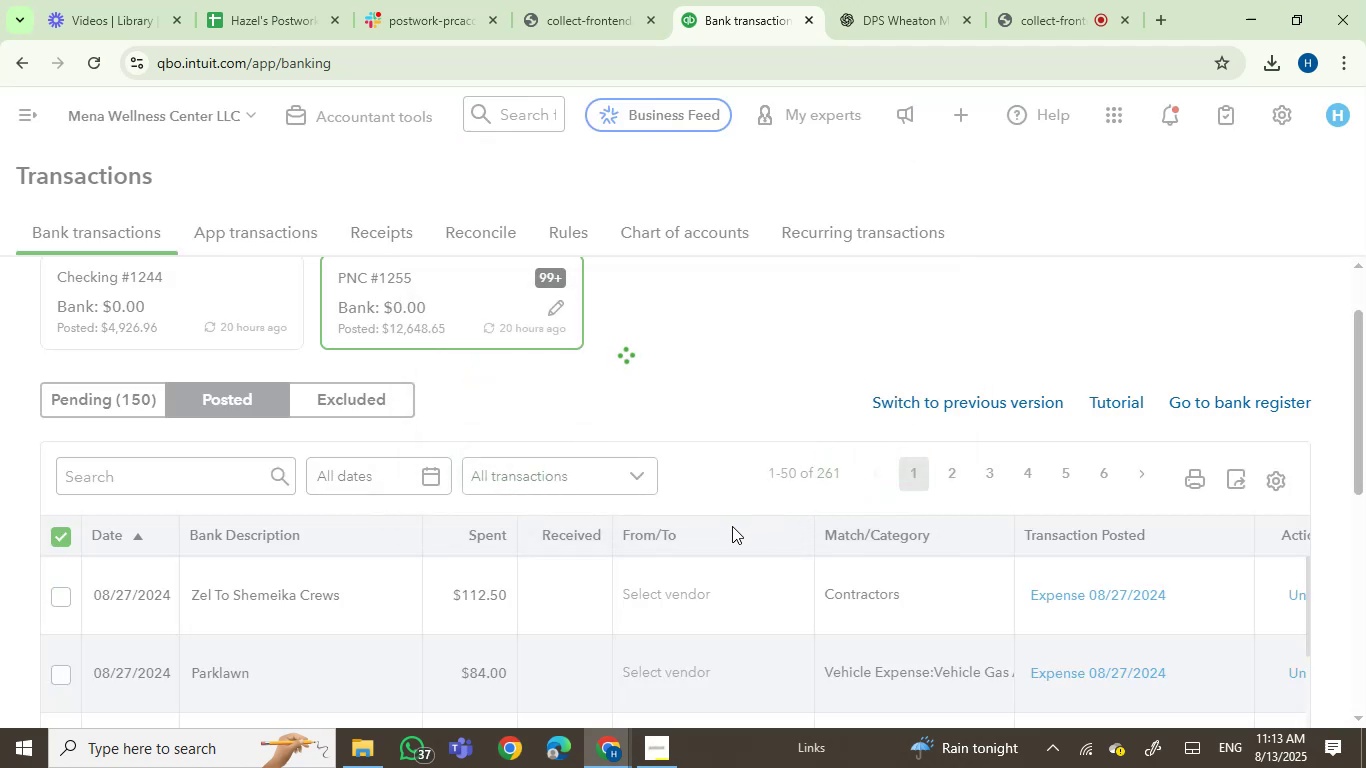 
wait(9.42)
 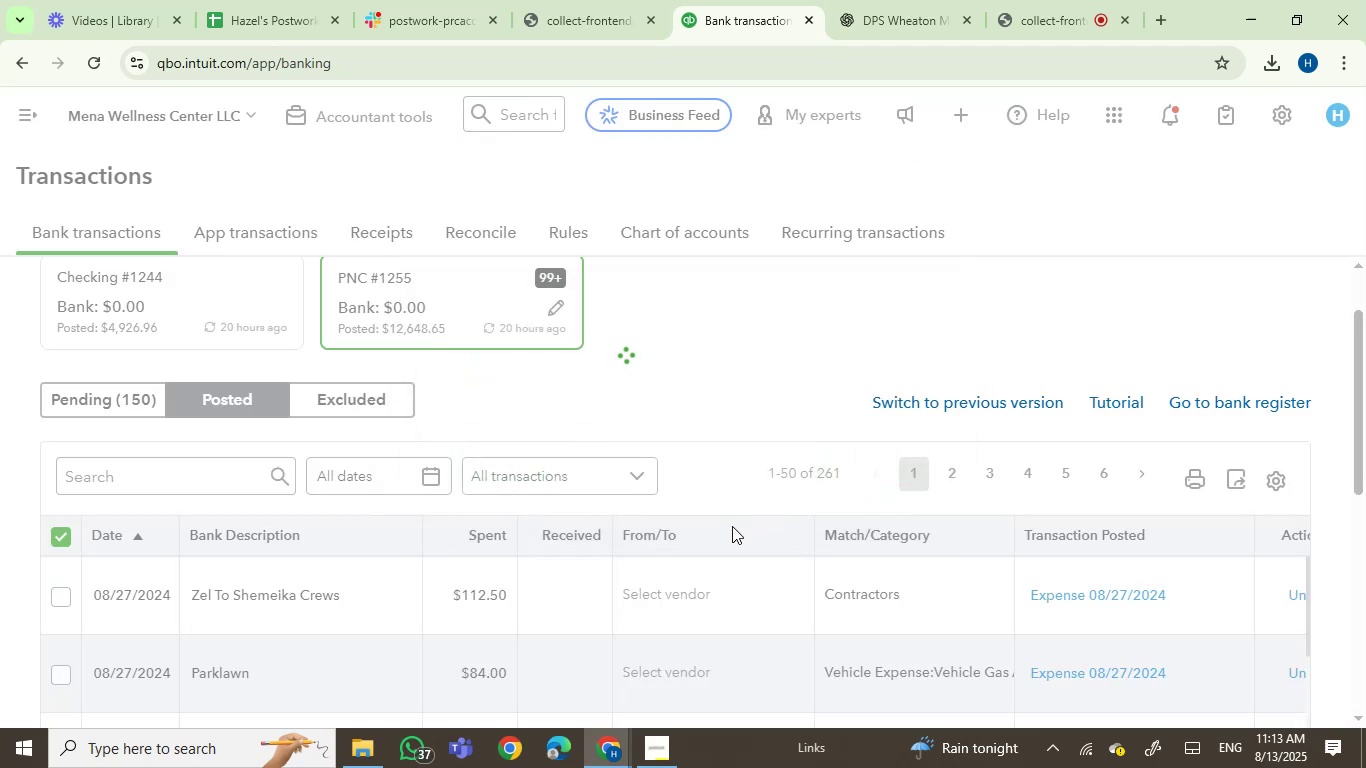 
left_click([50, 537])
 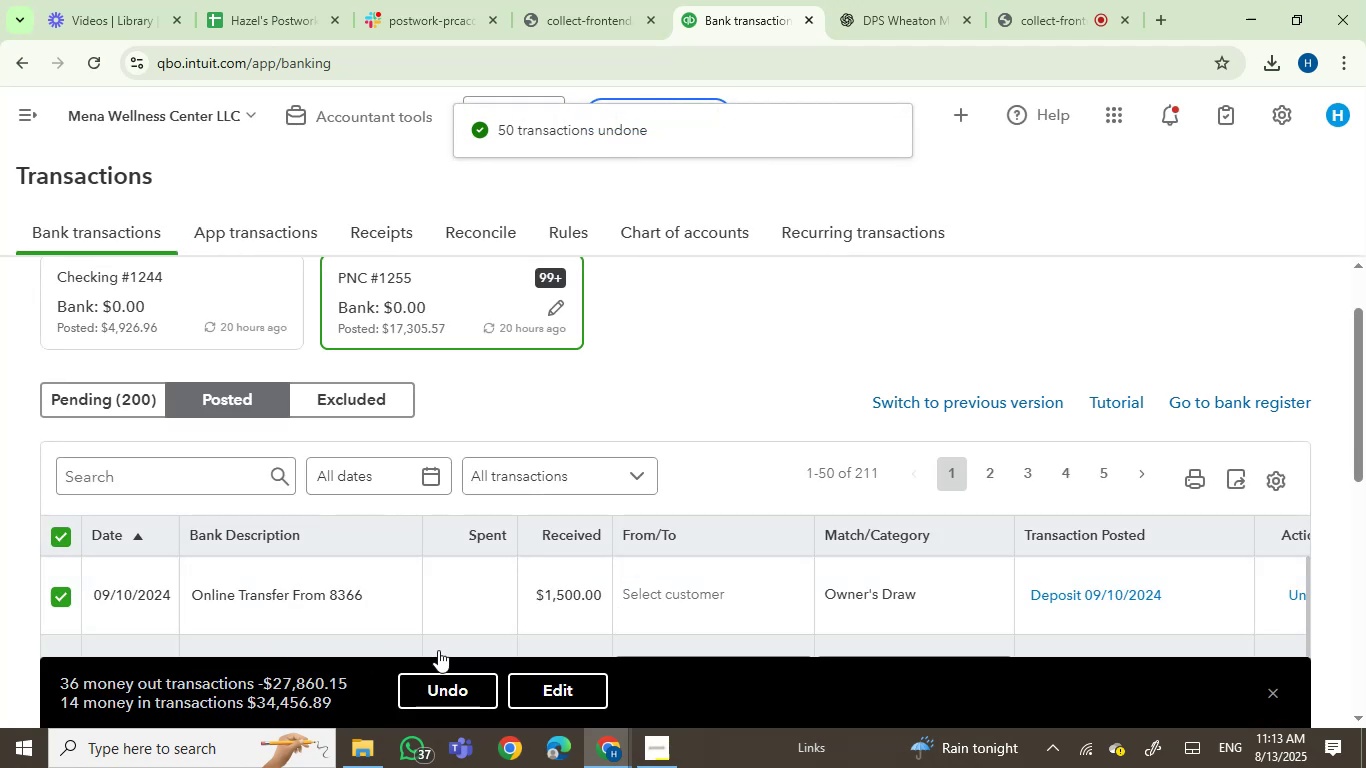 
left_click([443, 685])
 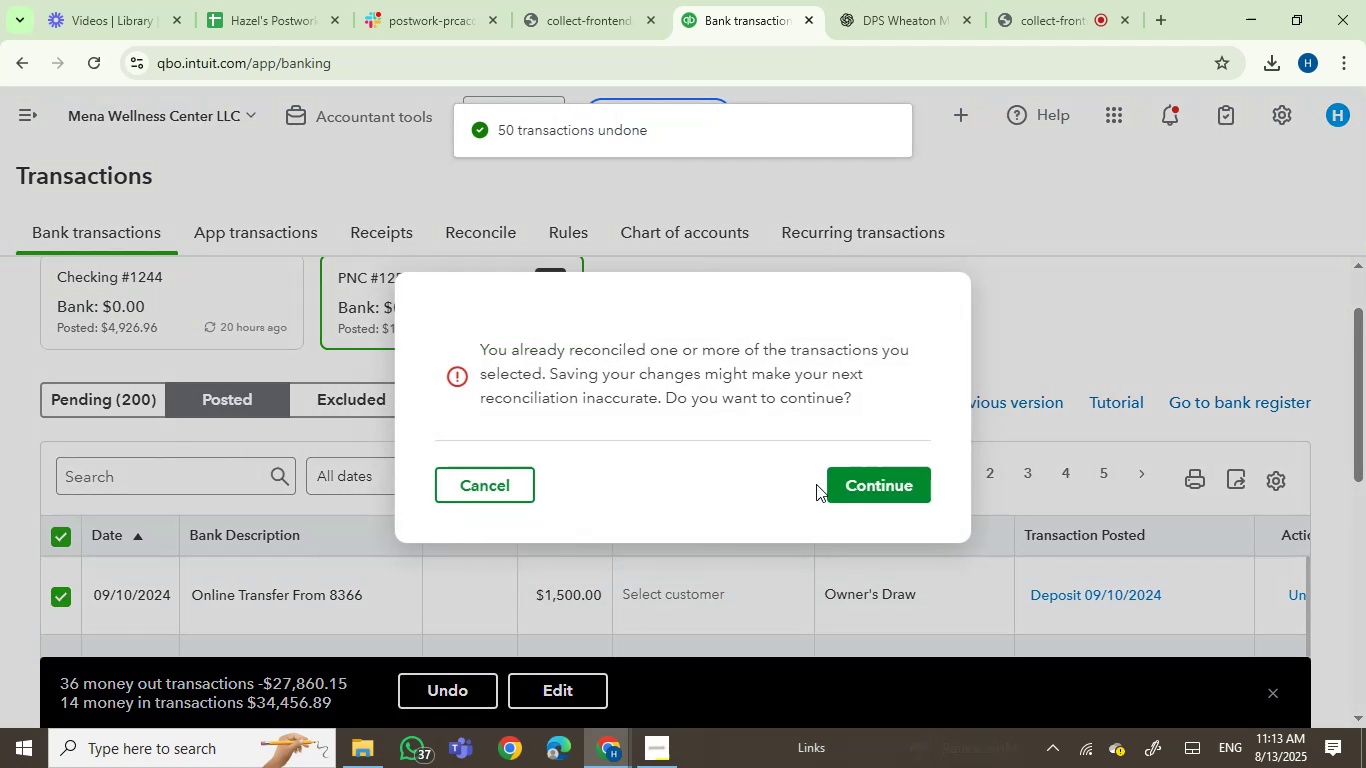 
left_click([860, 486])
 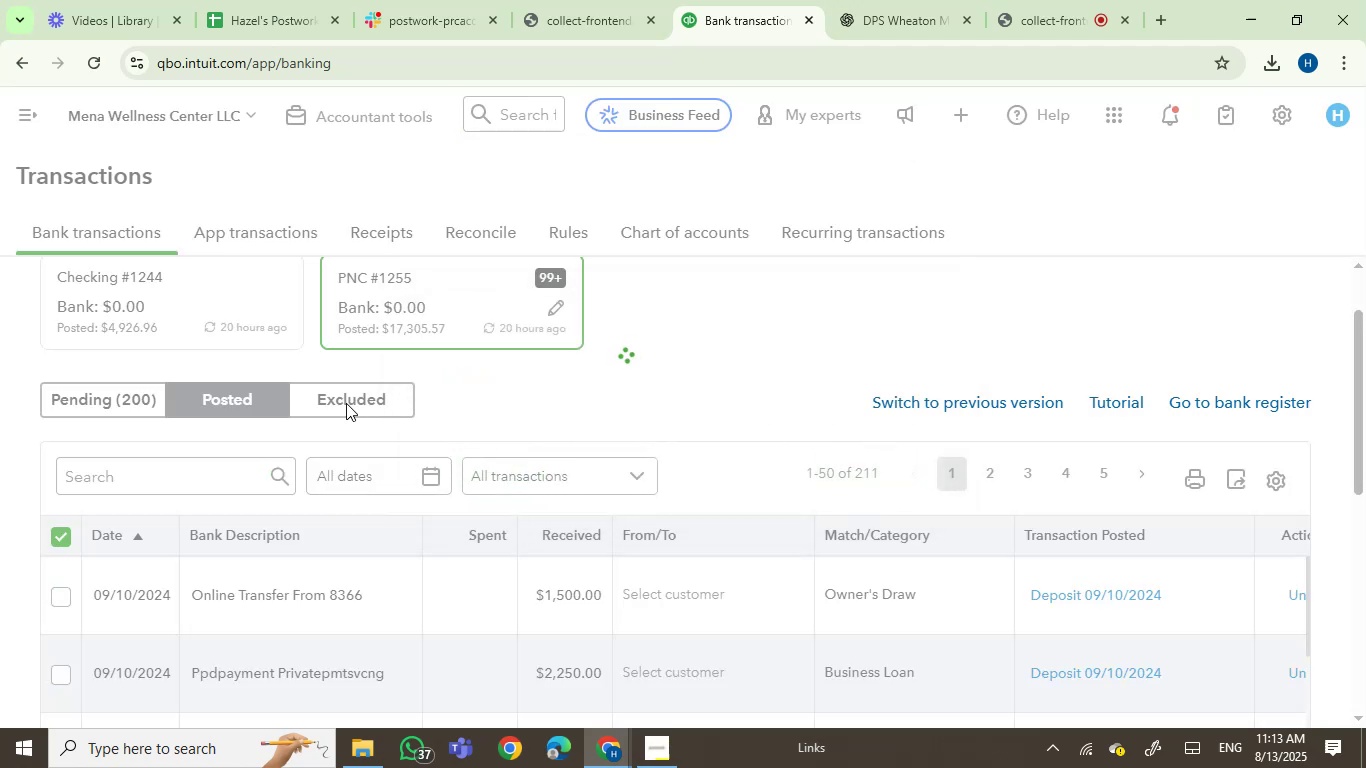 
scroll: coordinate [376, 382], scroll_direction: down, amount: 1.0
 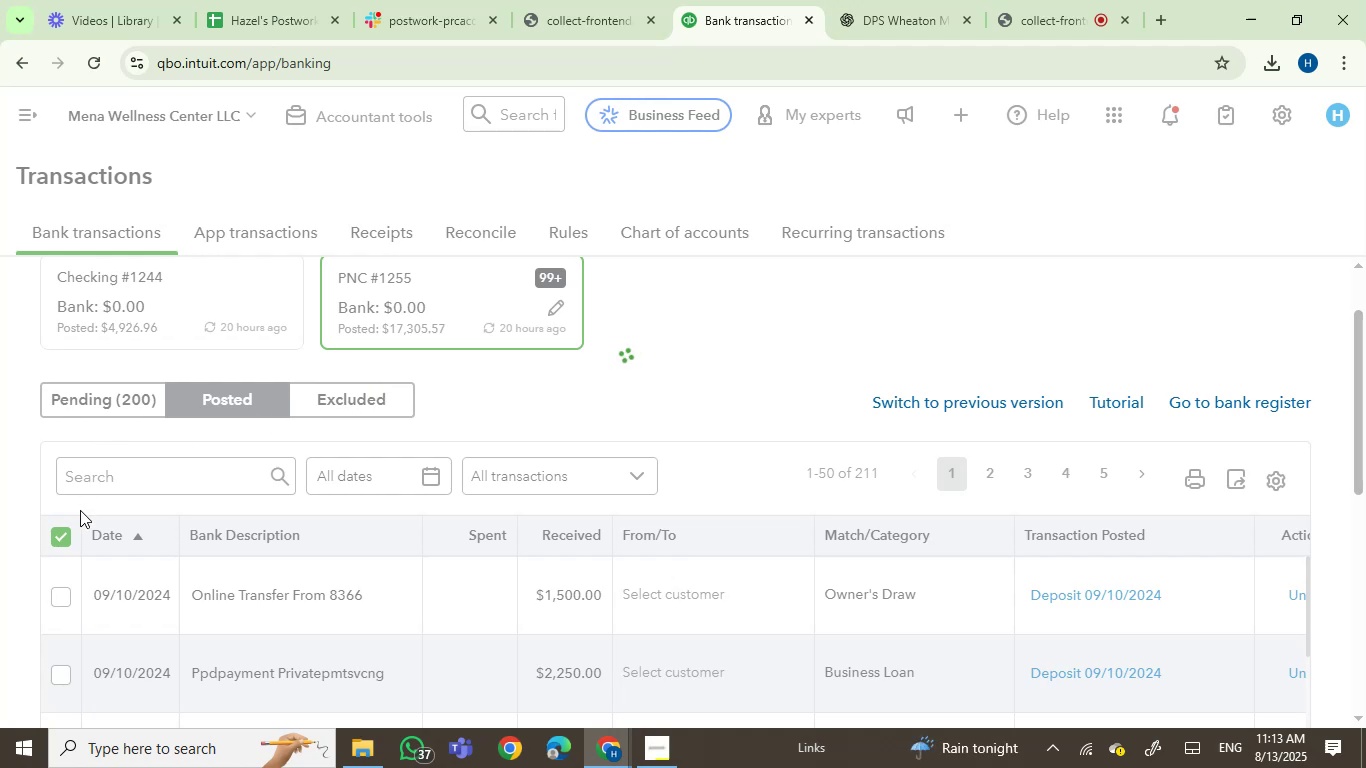 
wait(5.83)
 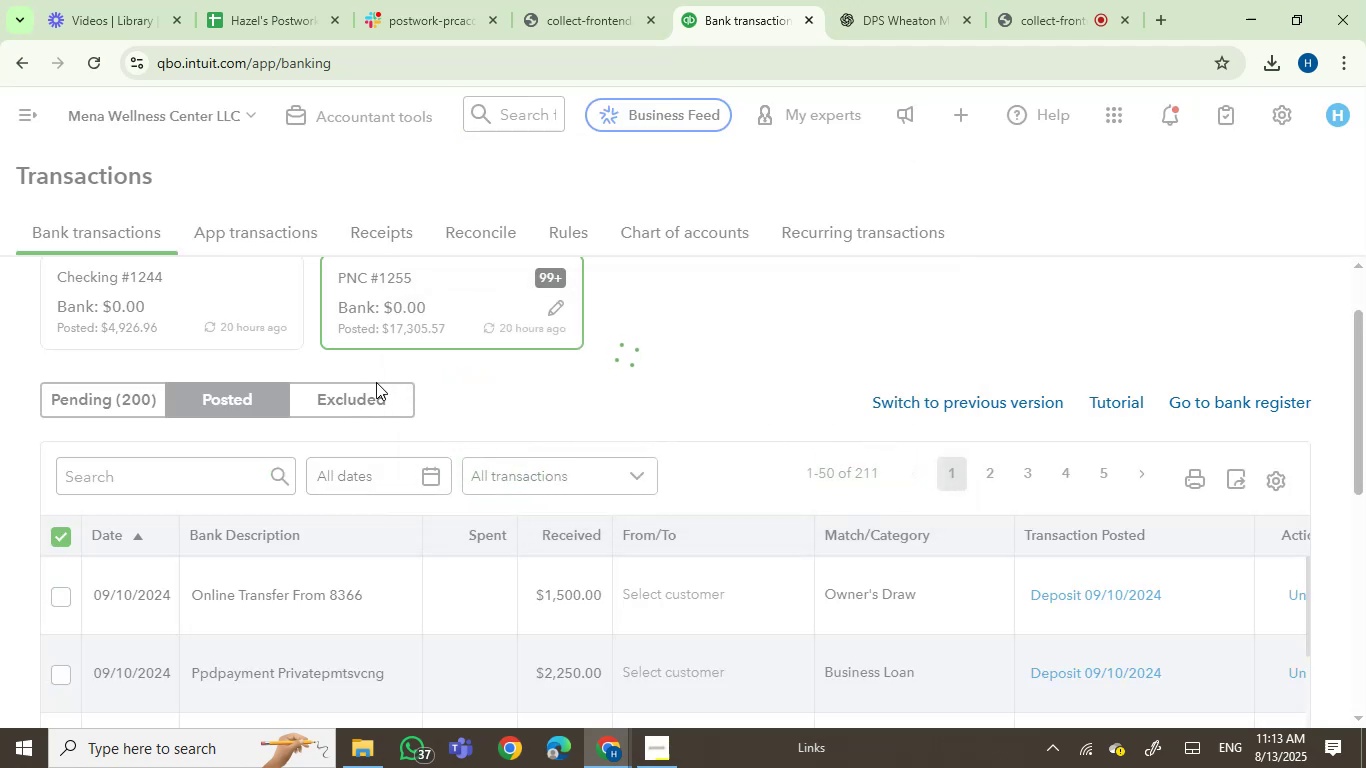 
left_click([222, 0])
 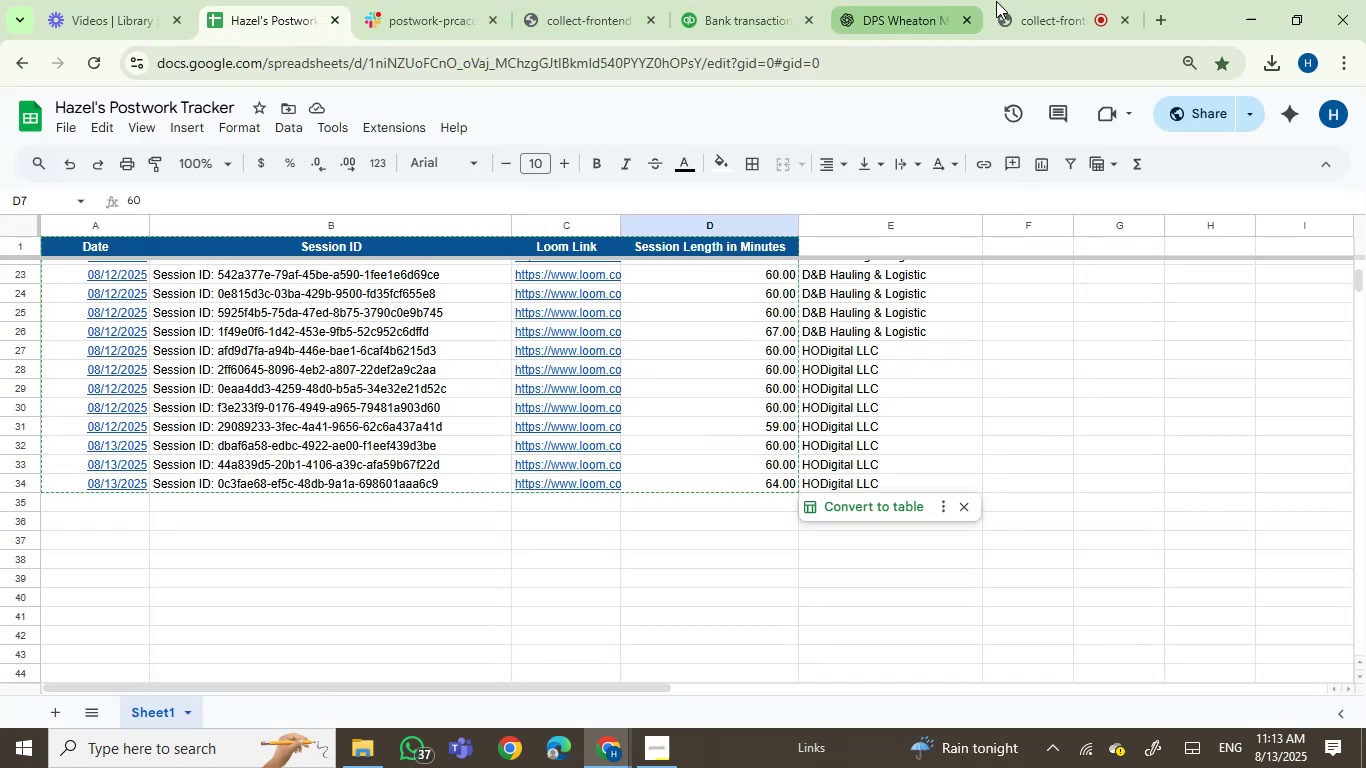 
wait(6.18)
 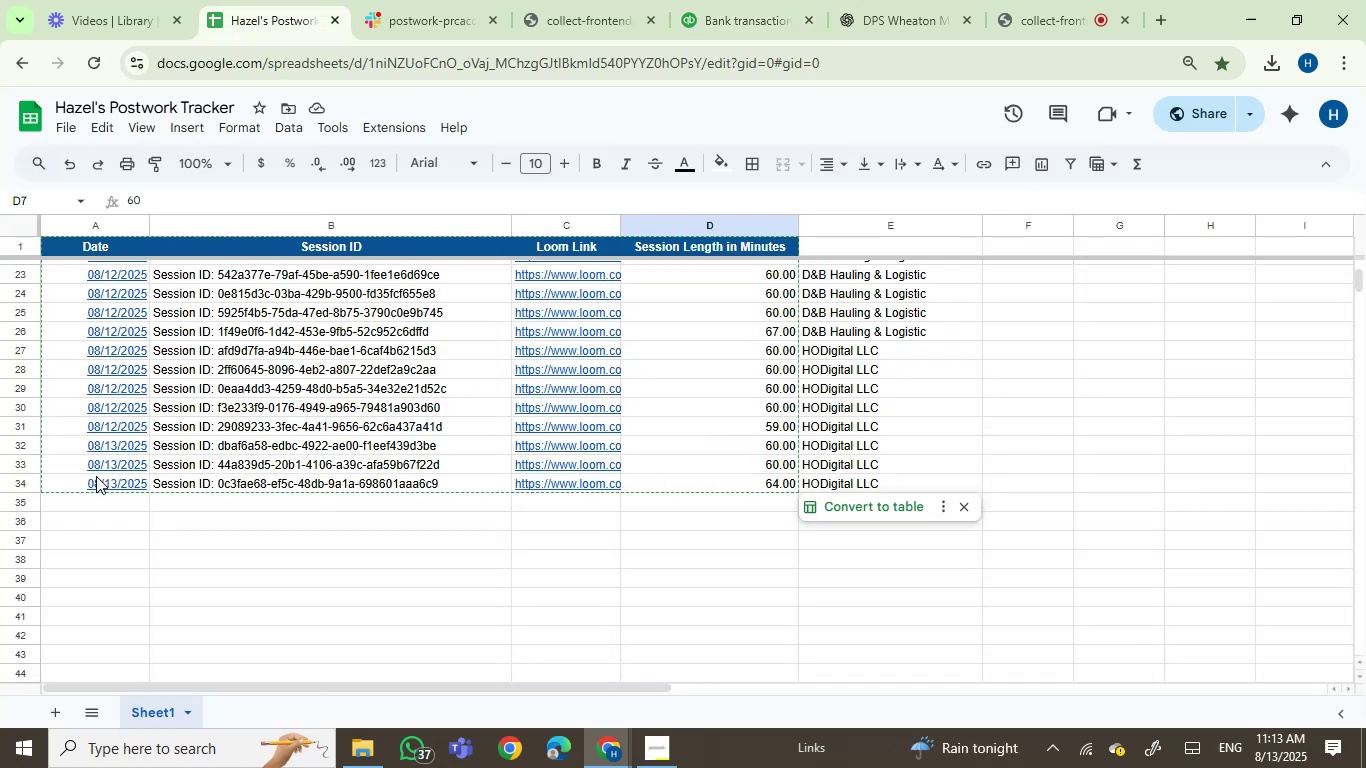 
left_click([559, 0])
 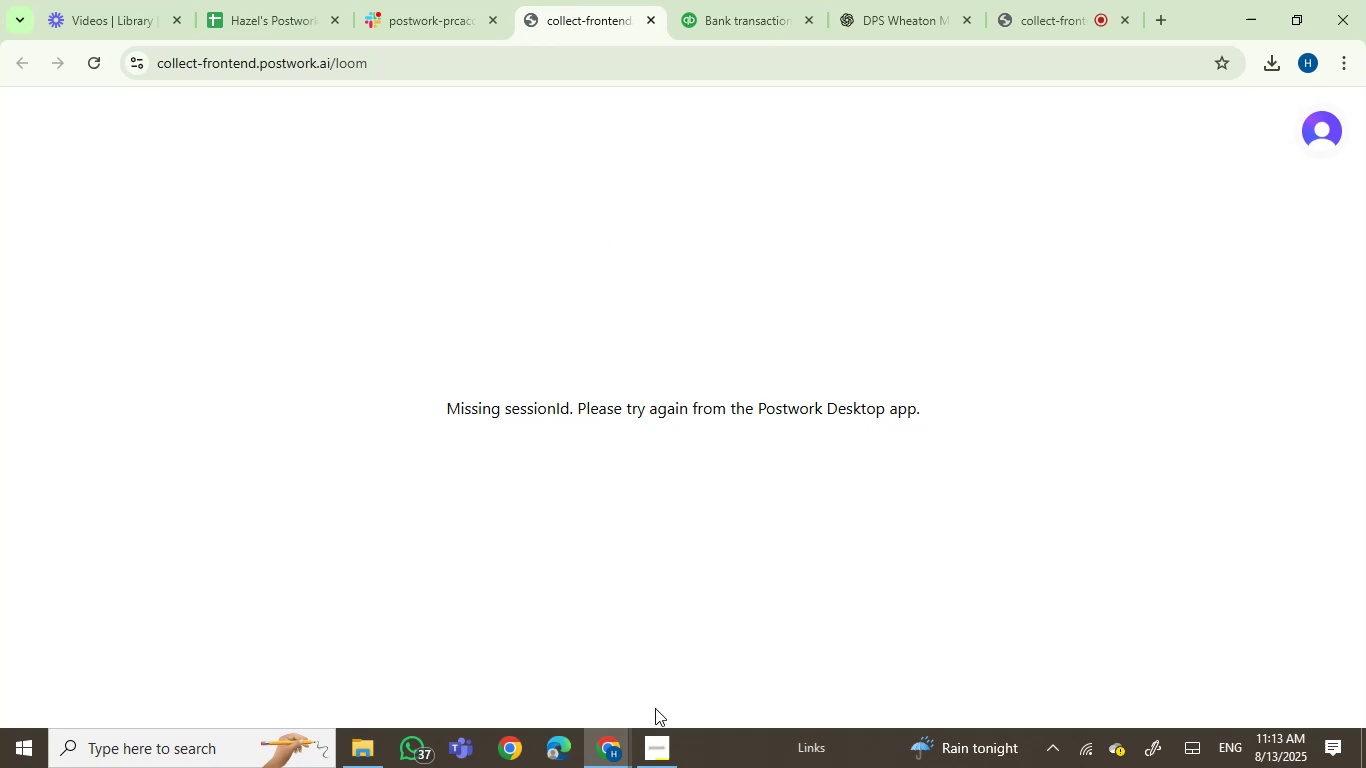 
left_click([669, 767])
 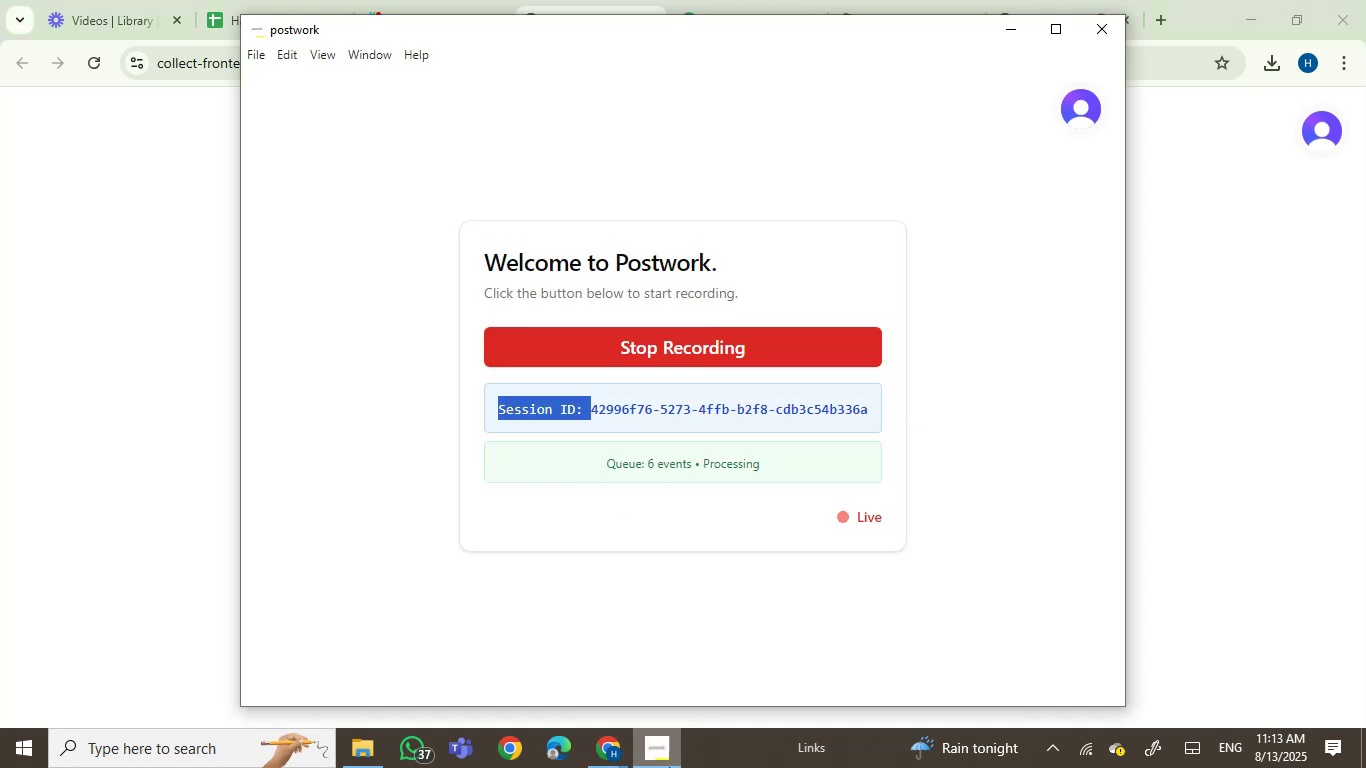 
left_click([669, 767])
 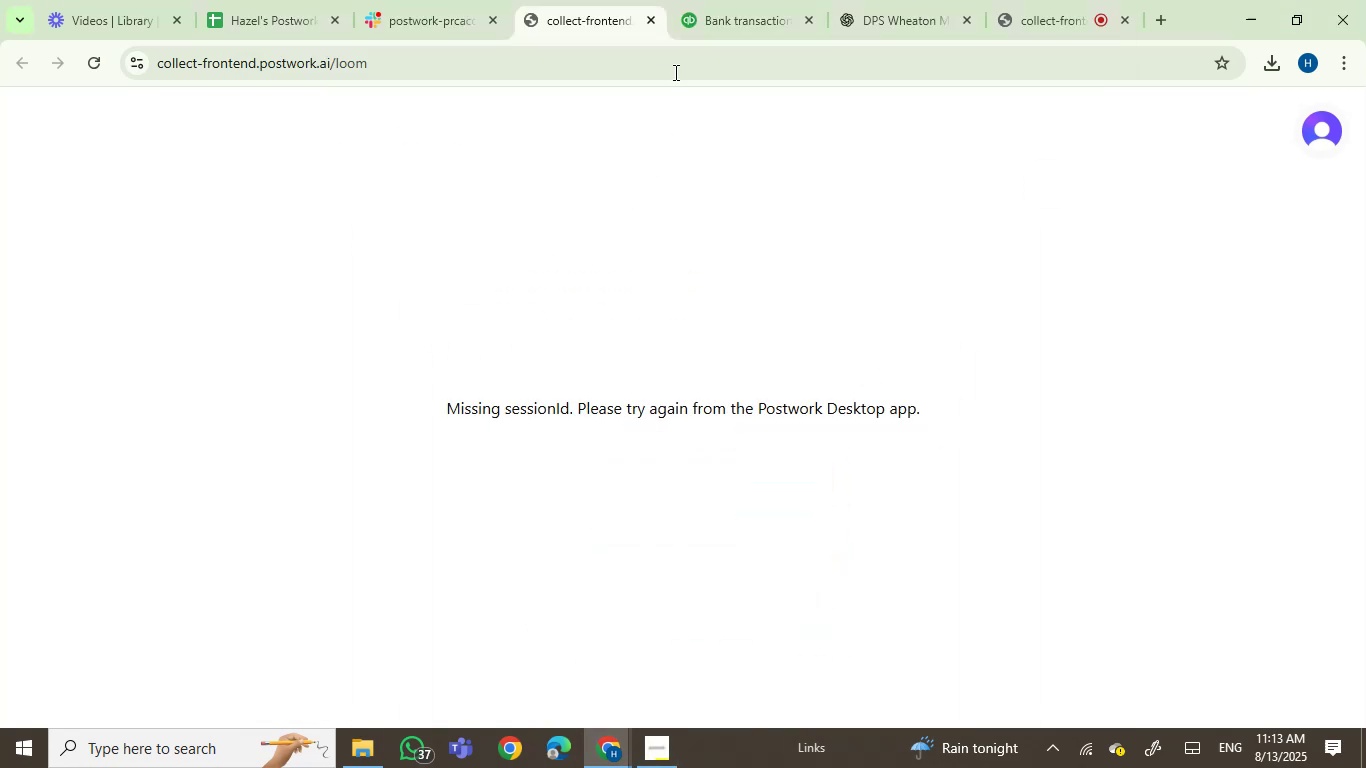 
left_click([708, 18])
 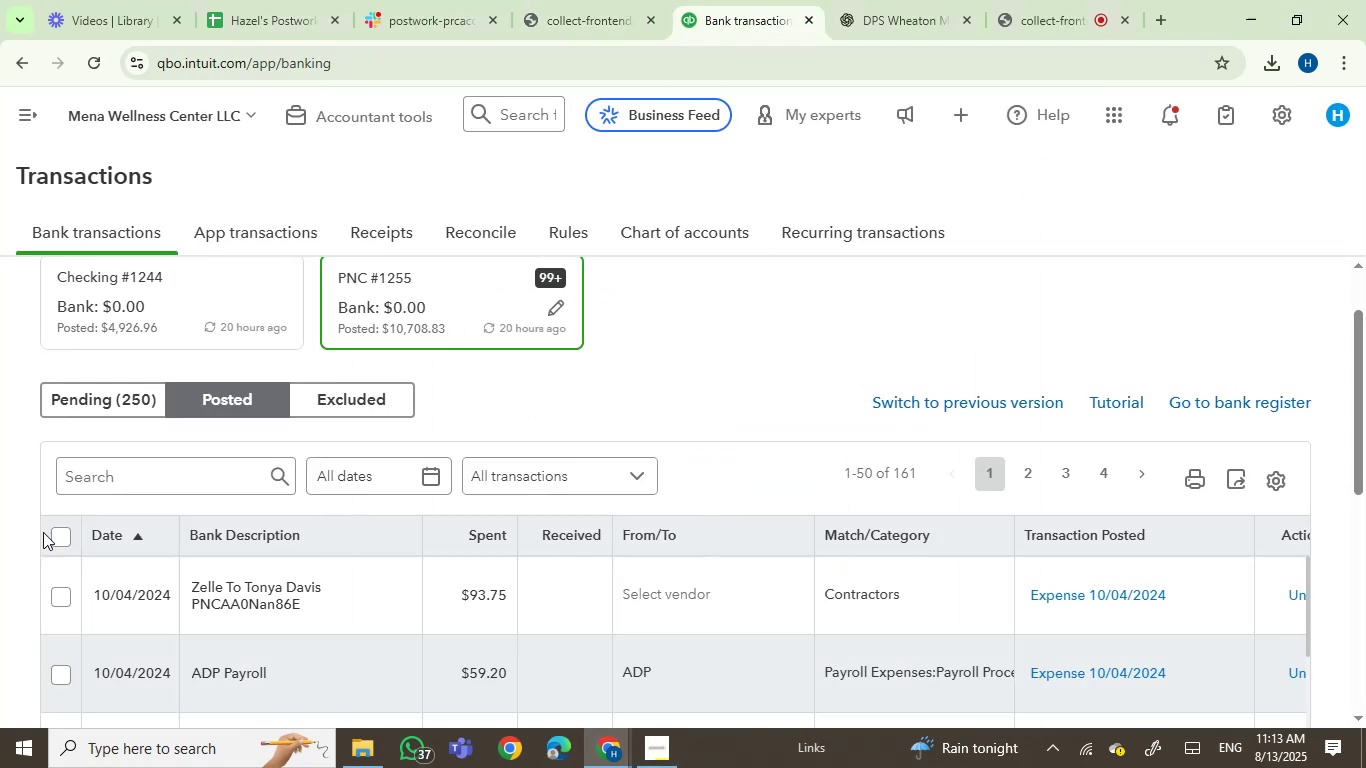 
left_click([61, 535])
 